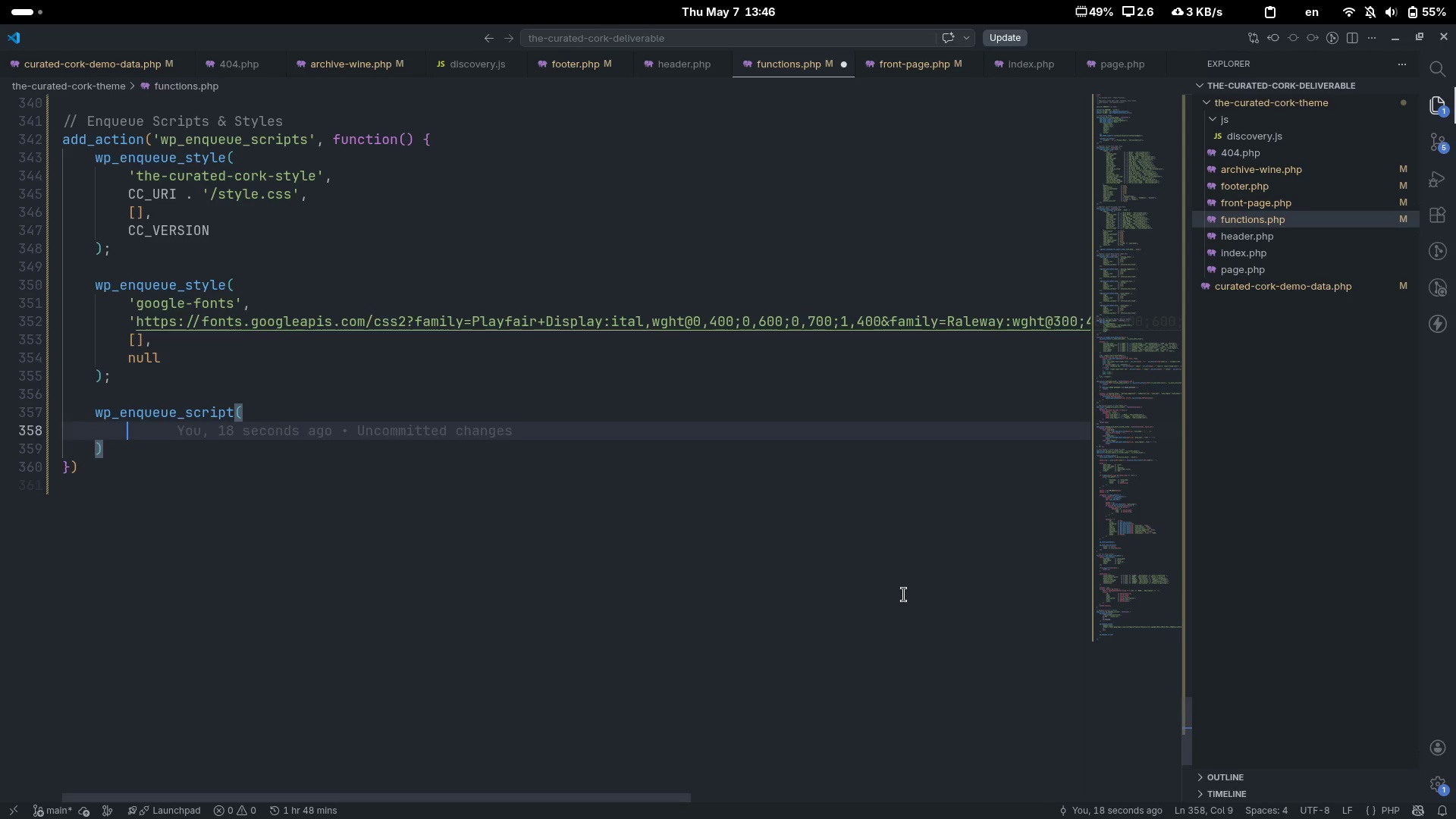 
type('the-curated-cork-discoer)
key(Backspace)
key(Backspace)
type(very)
 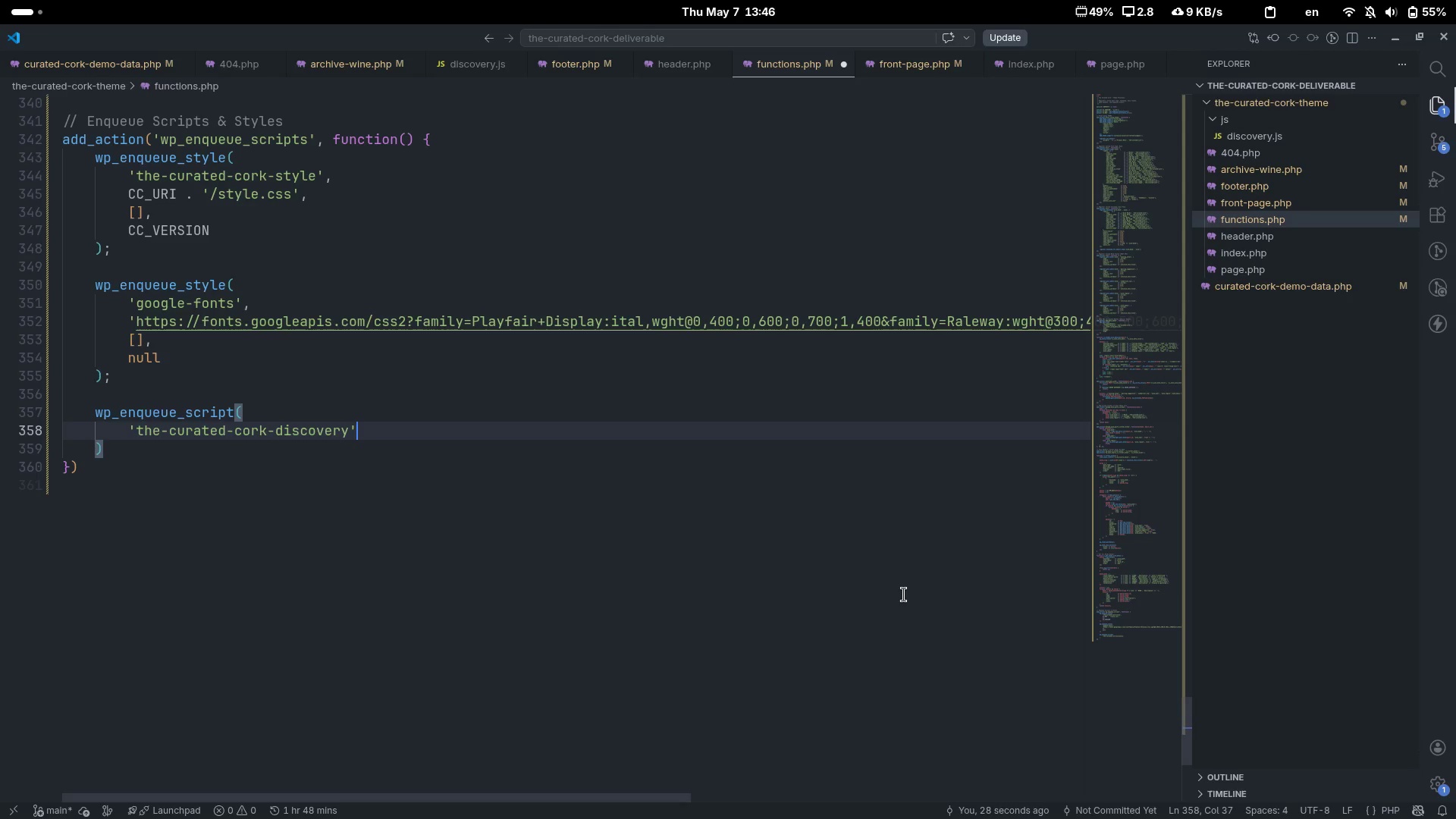 
key(Control+ControlLeft)
 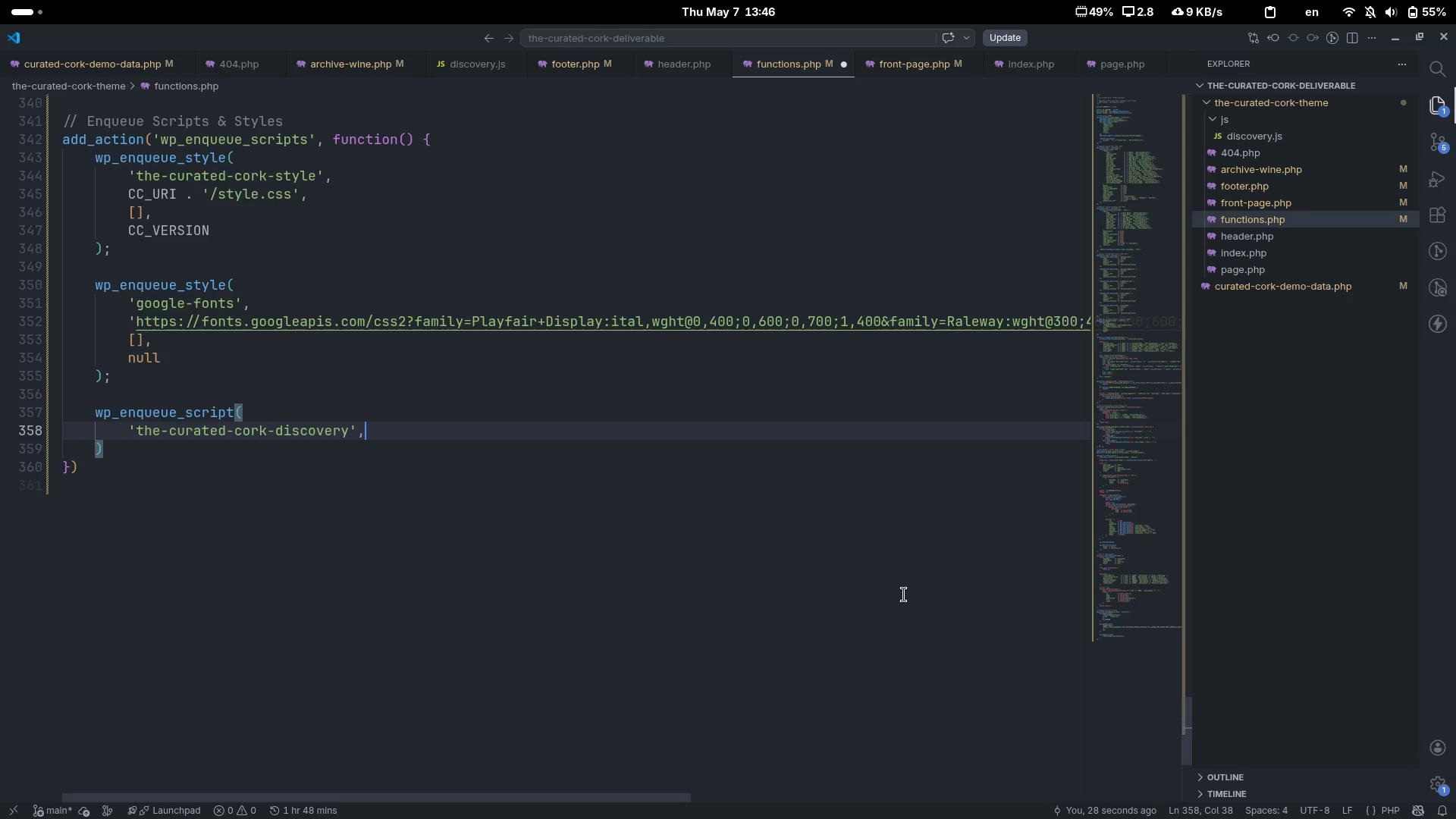 
key(Control+ArrowRight)
 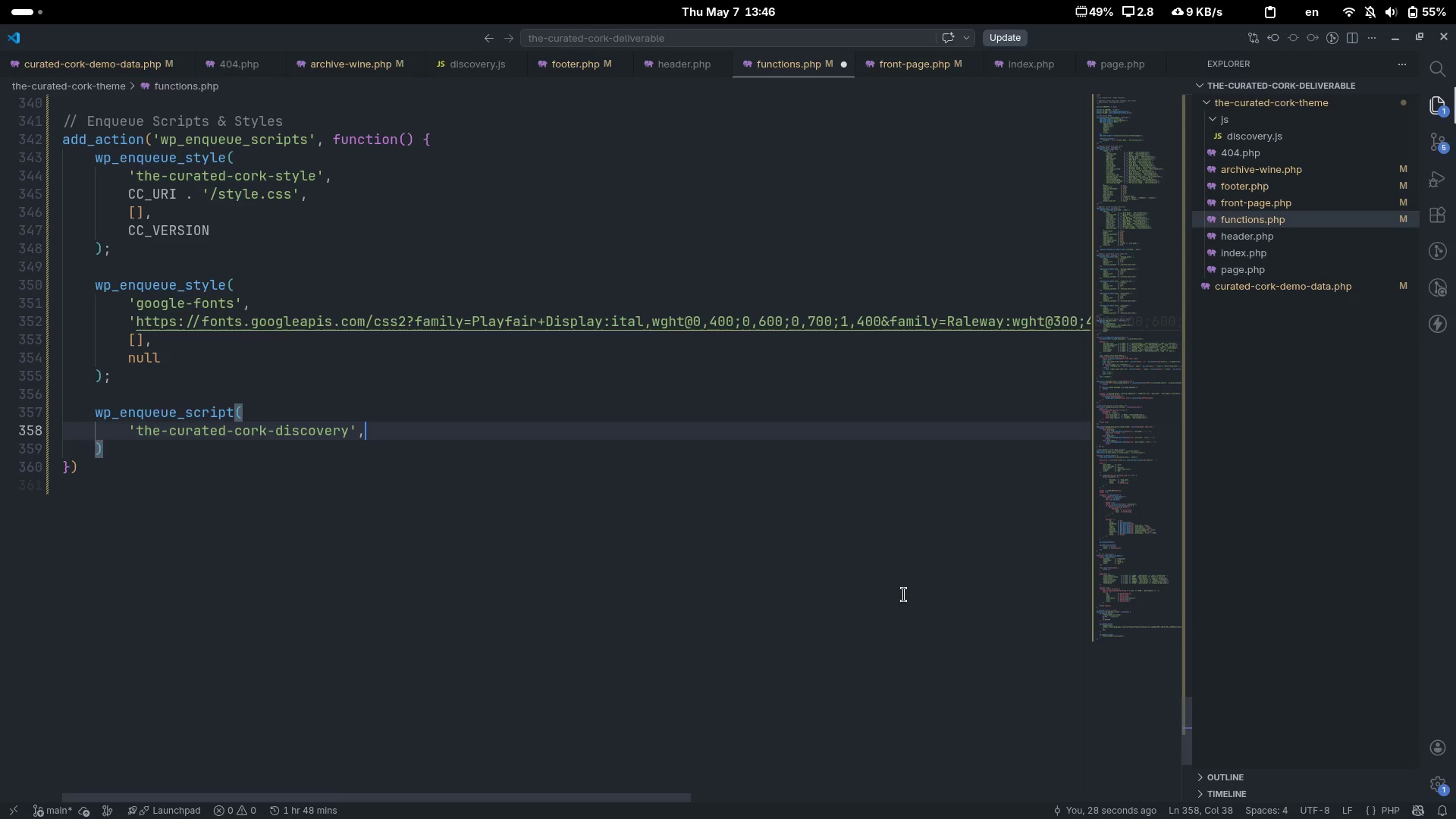 
key(Comma)
 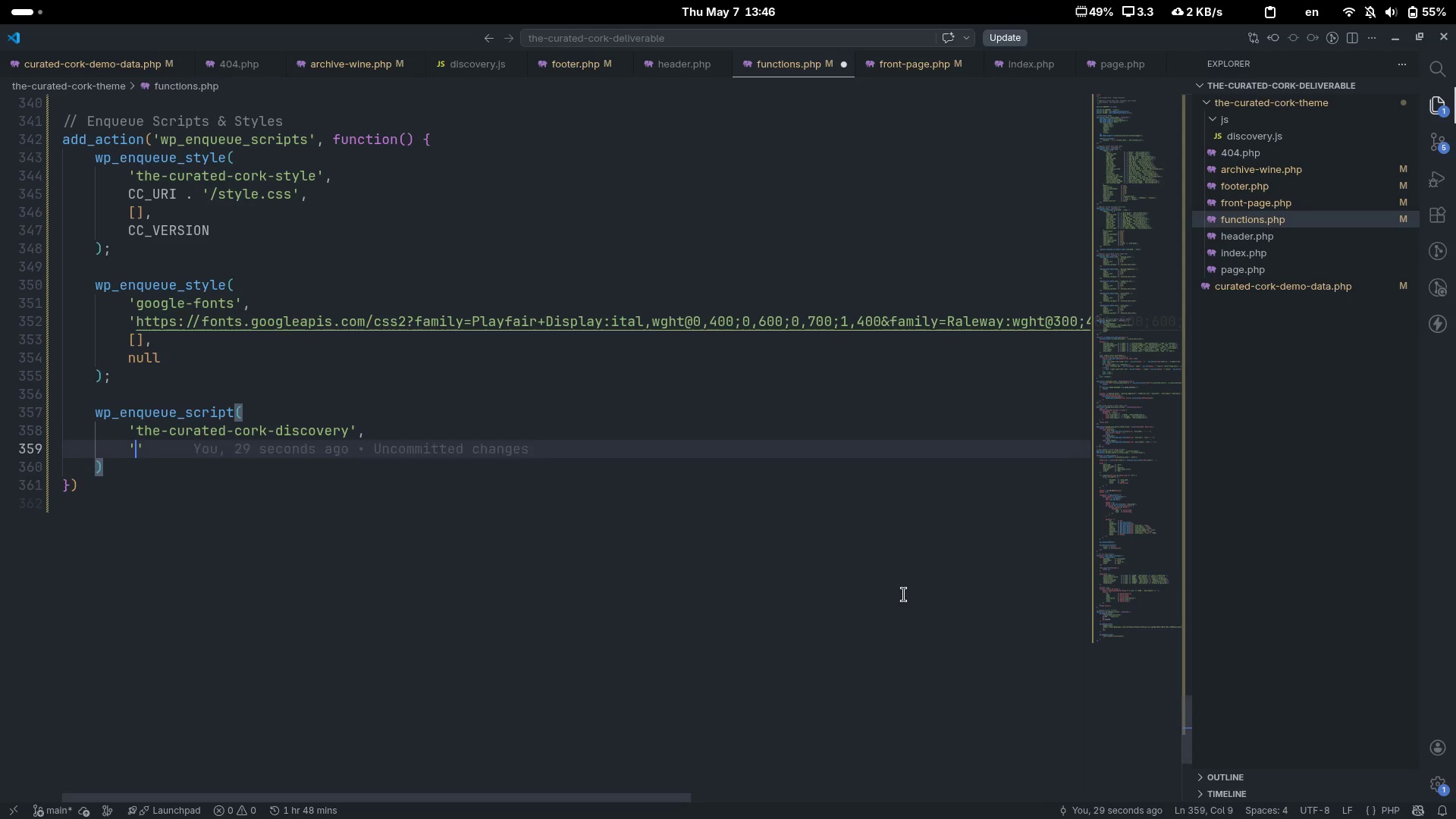 
key(Enter)
 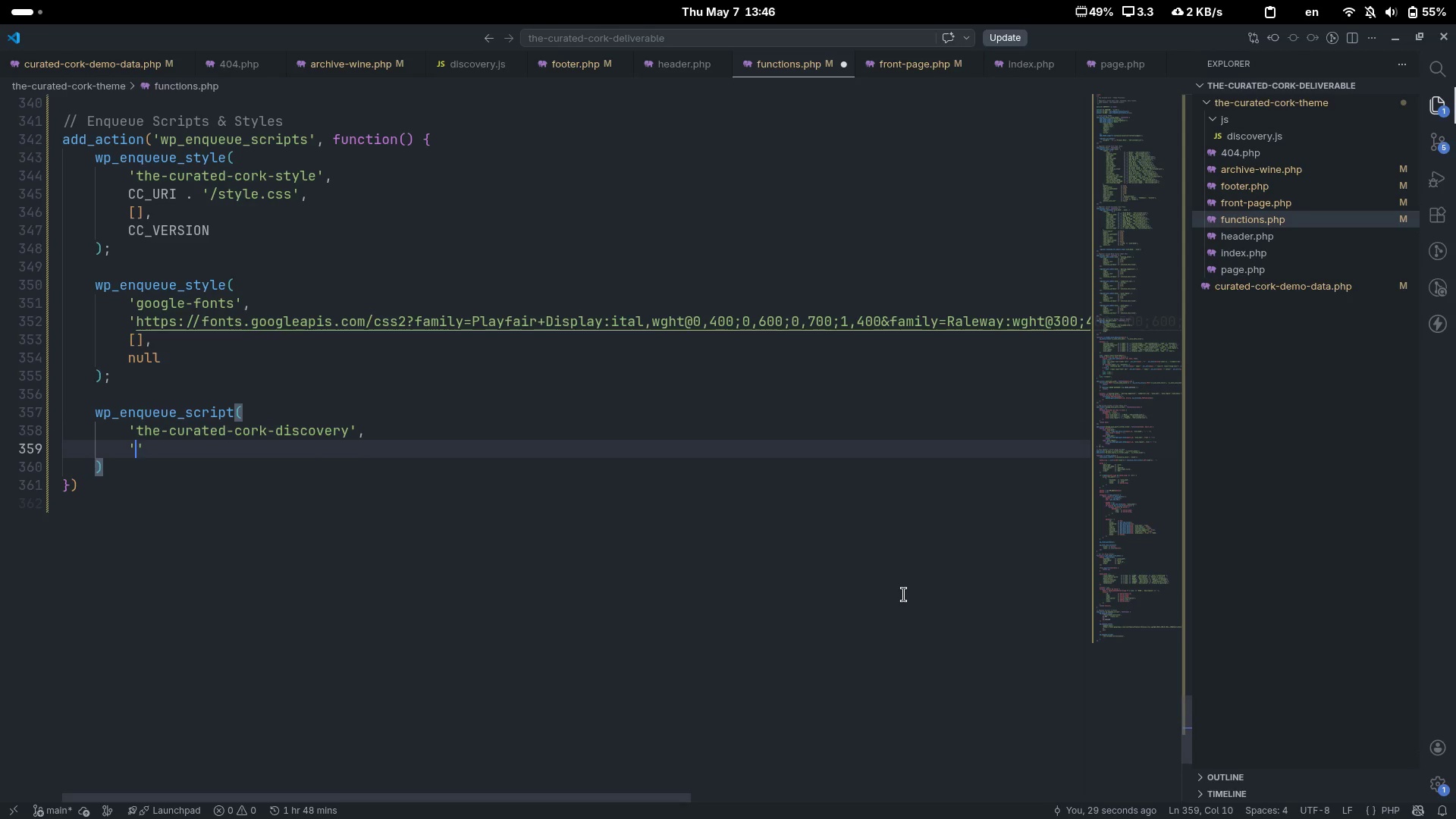 
type(')
key(Backspace)
type(CC_URL)
key(Backspace)
type(I . '/js/discovery.)
key(Backspace)
type(.js[End],)
 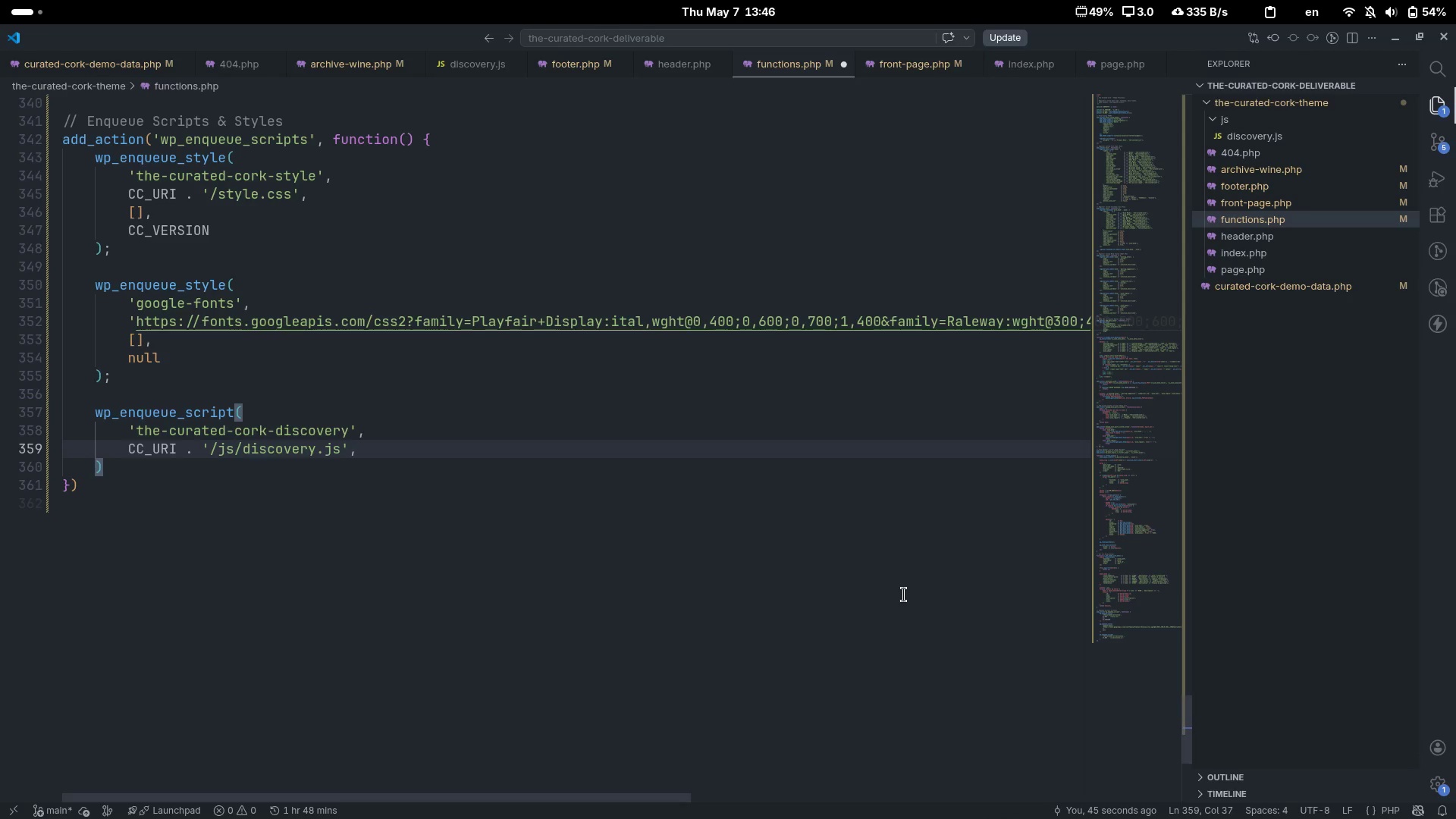 
key(Enter)
 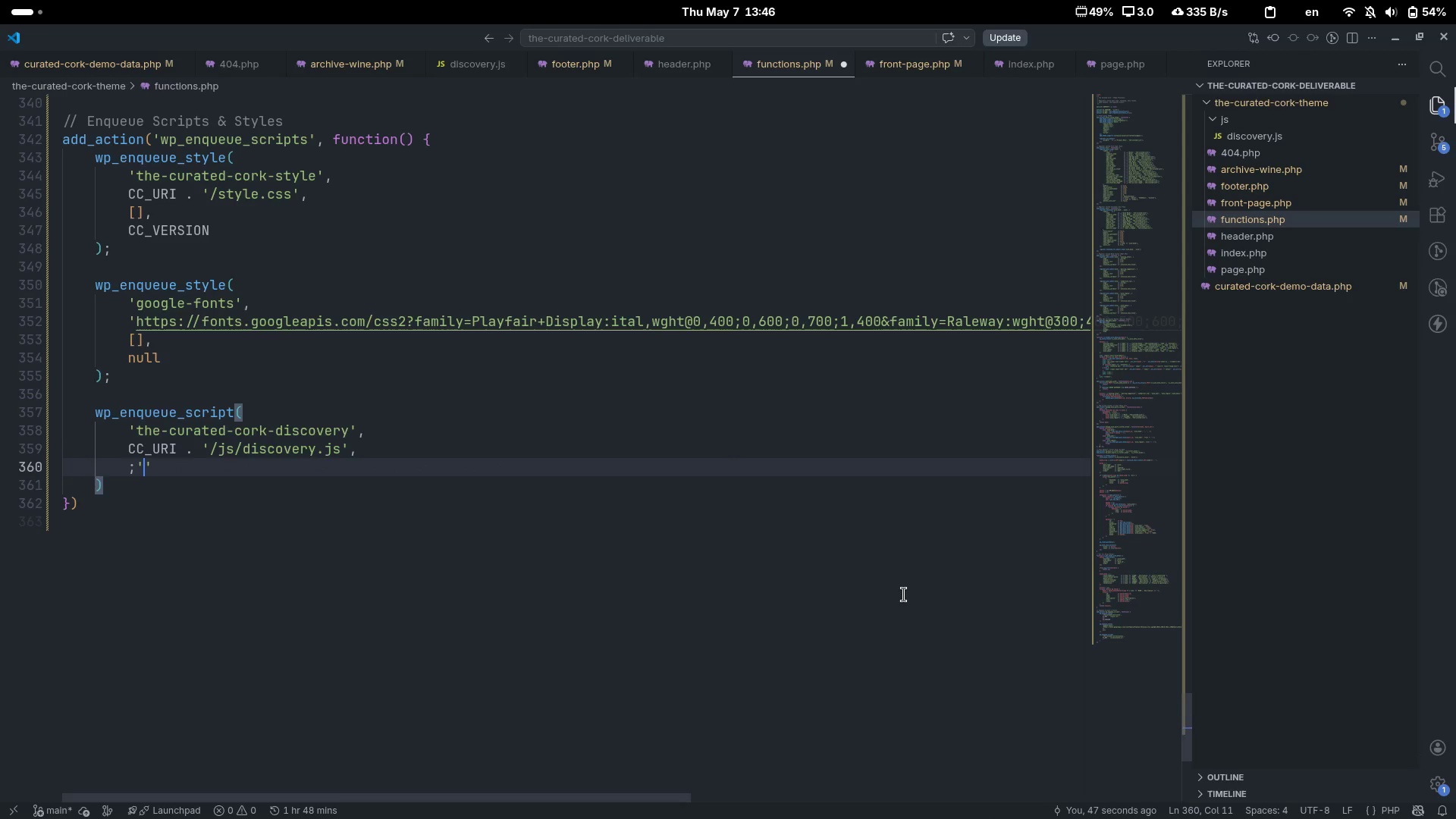 
key(Semicolon)
 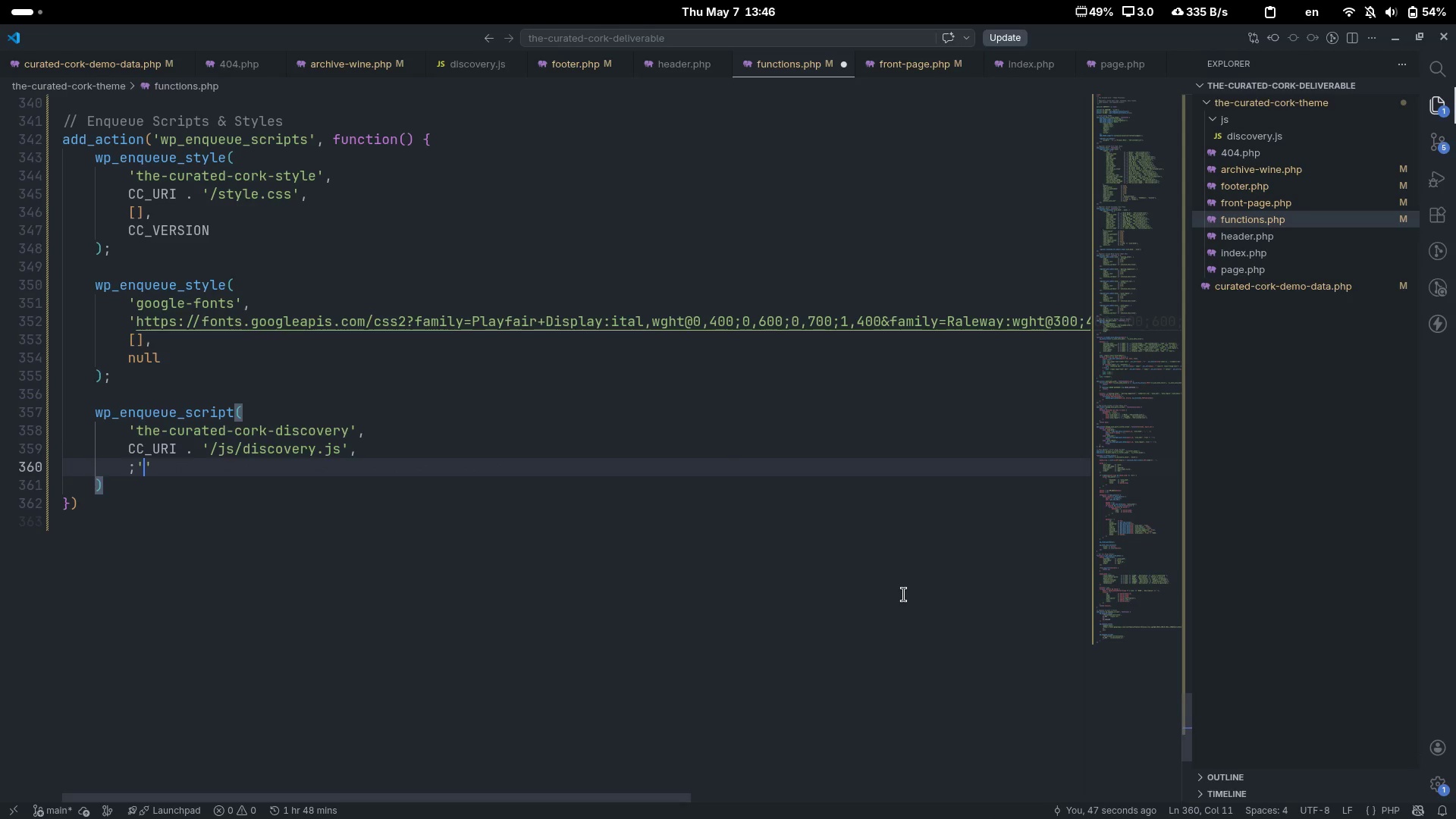 
key(Quote)
 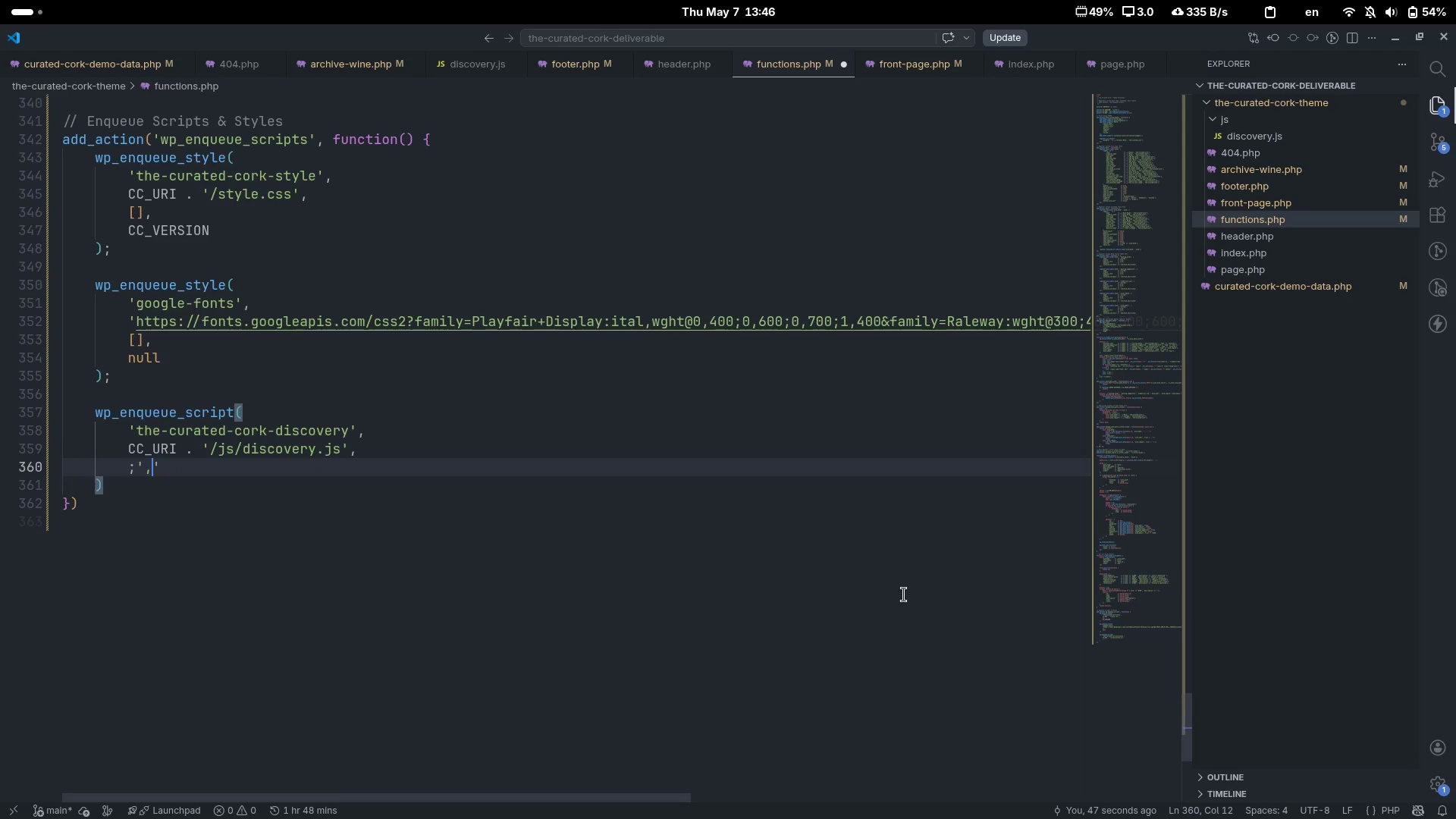 
key(Comma)
 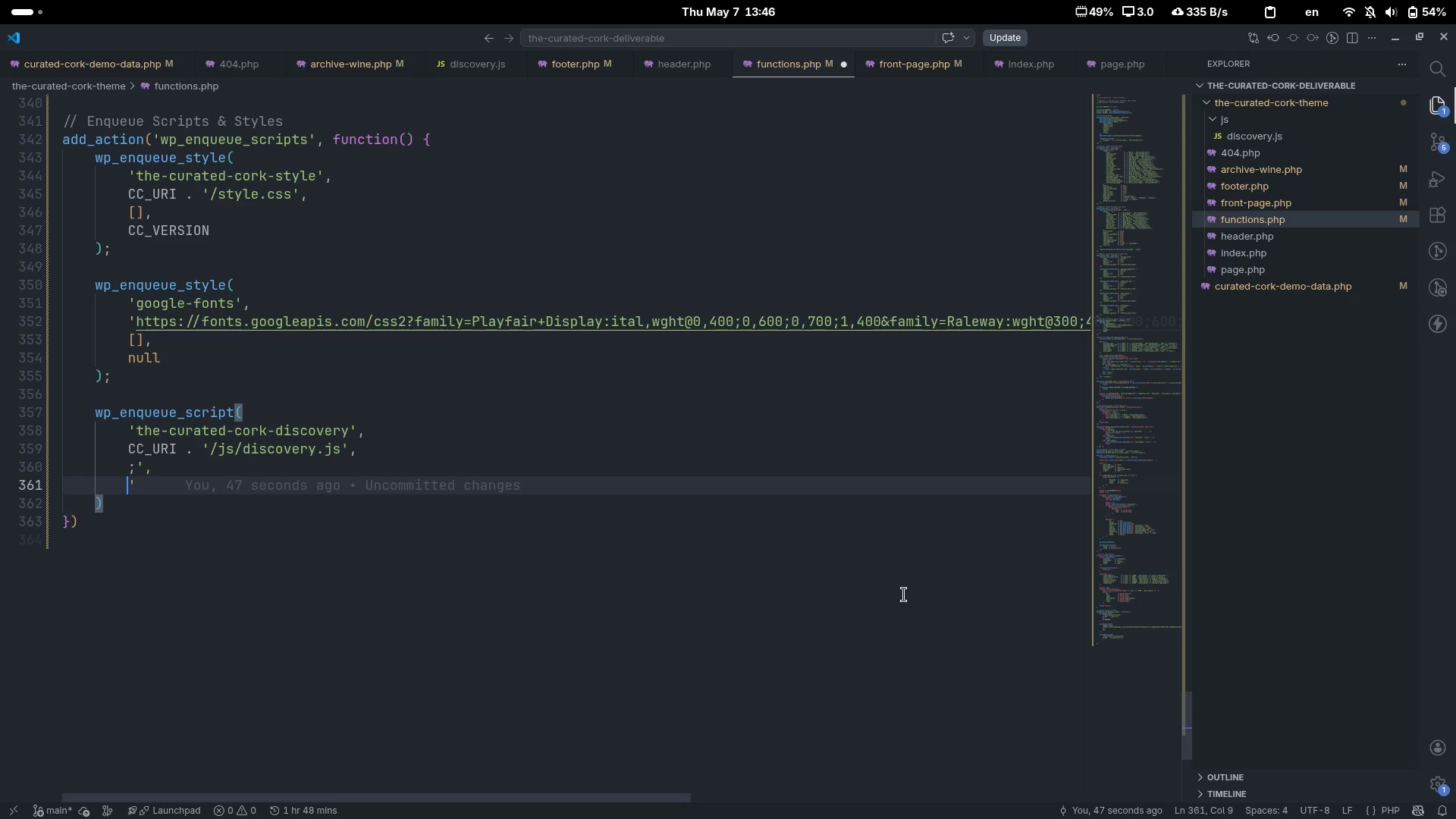 
key(Enter)
 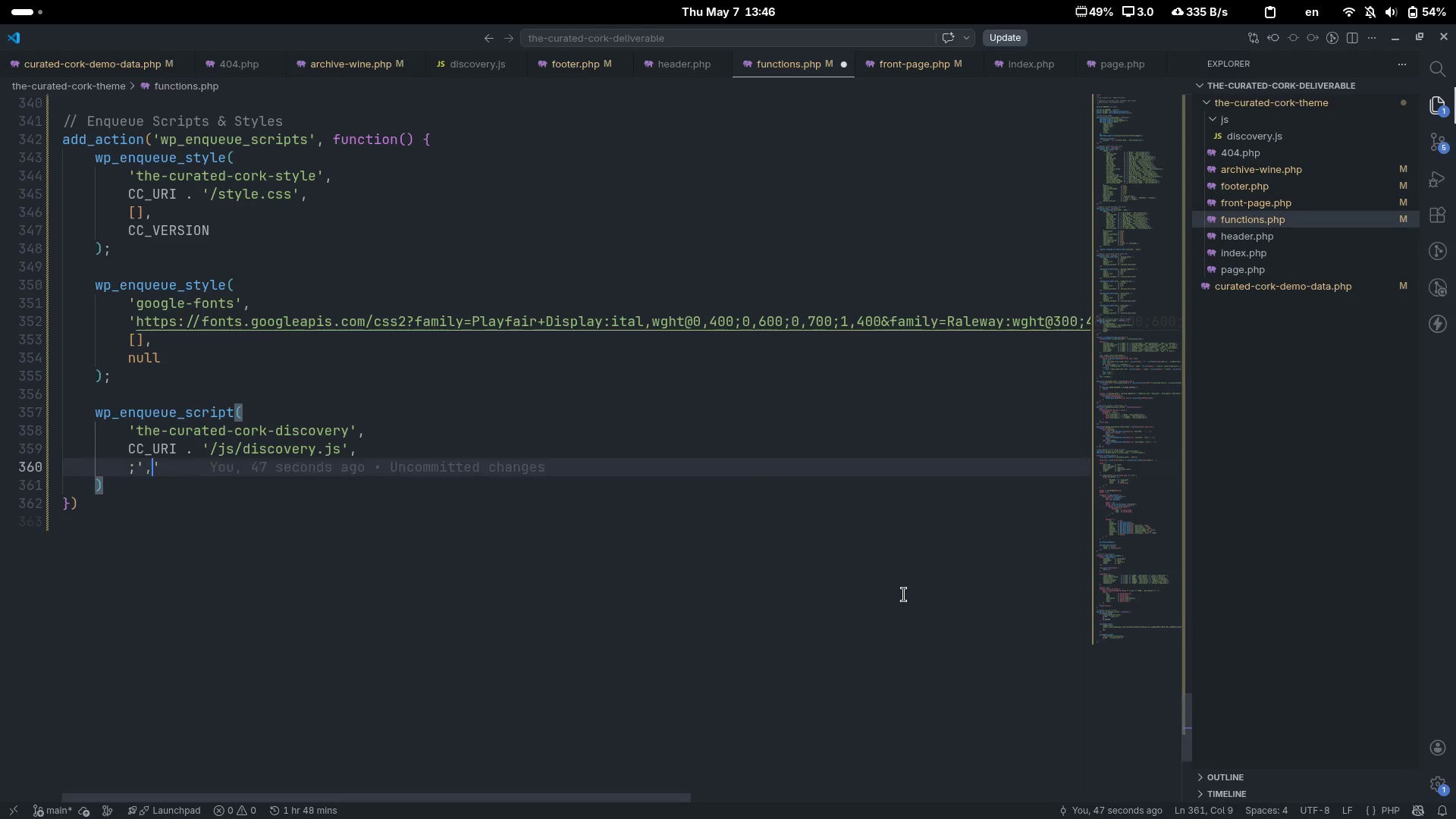 
key(Control+Z)
 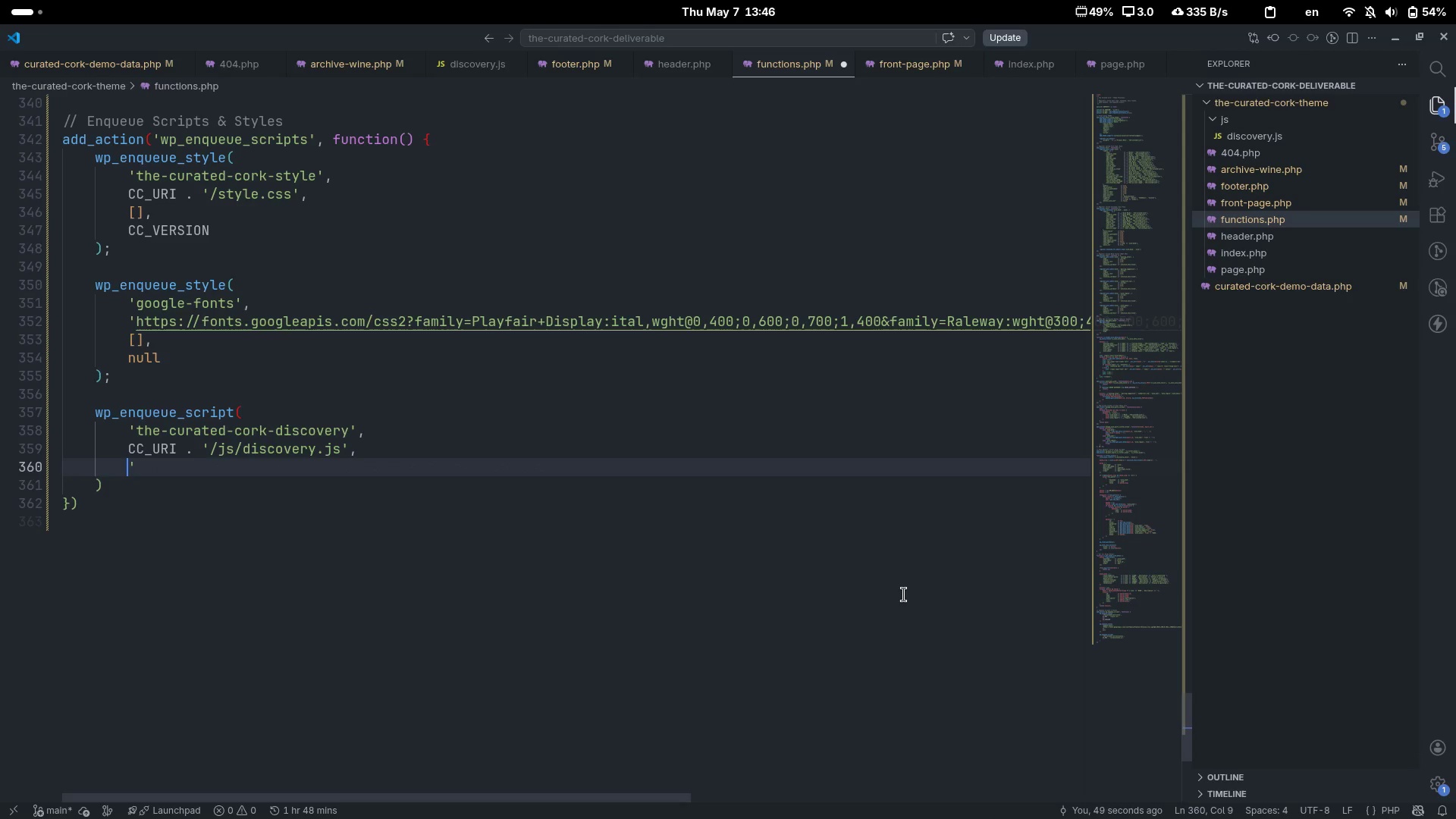 
key(Control+Backspace)
 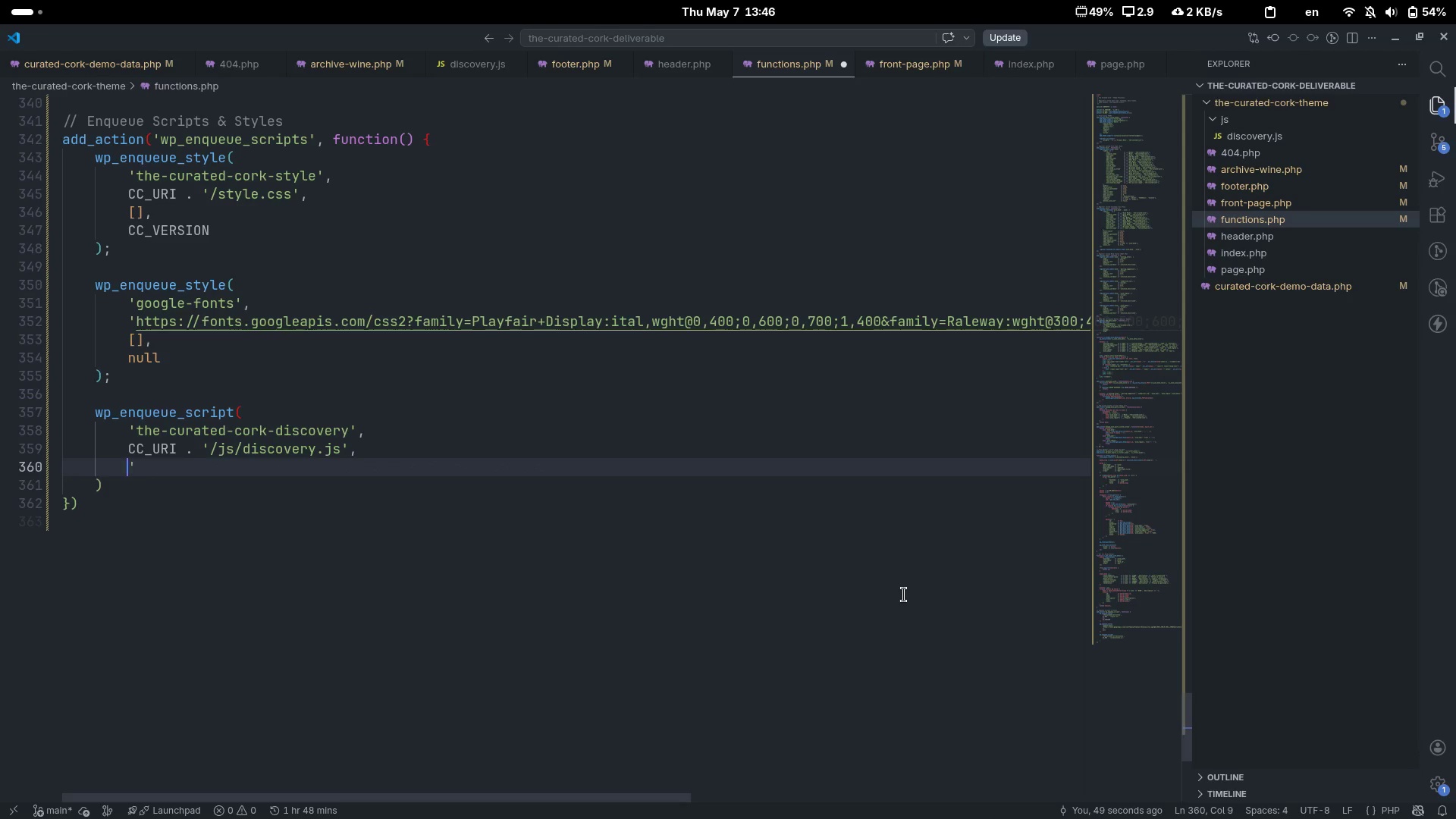 
key(BracketLeft)
 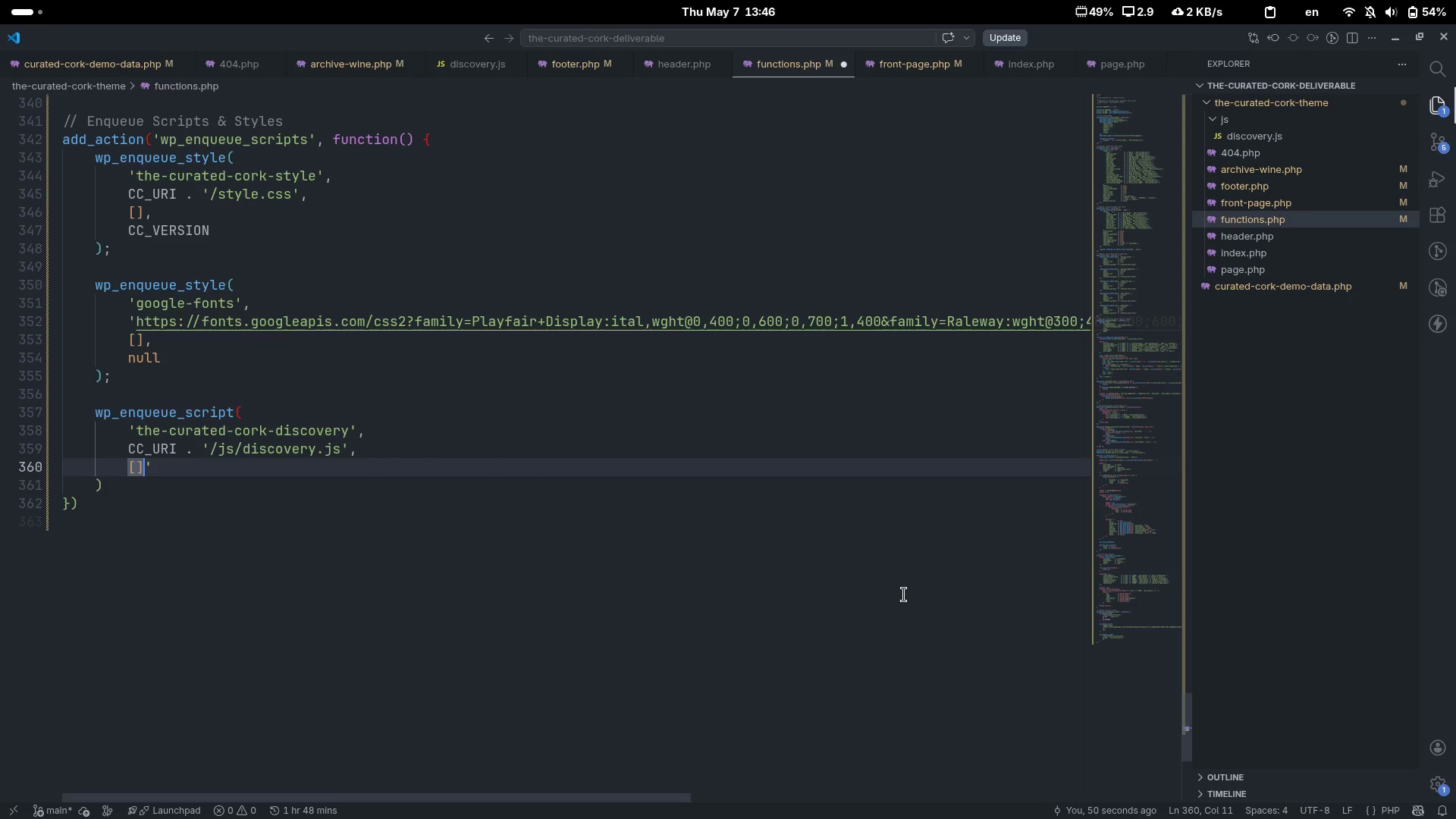 
key(BracketRight)
 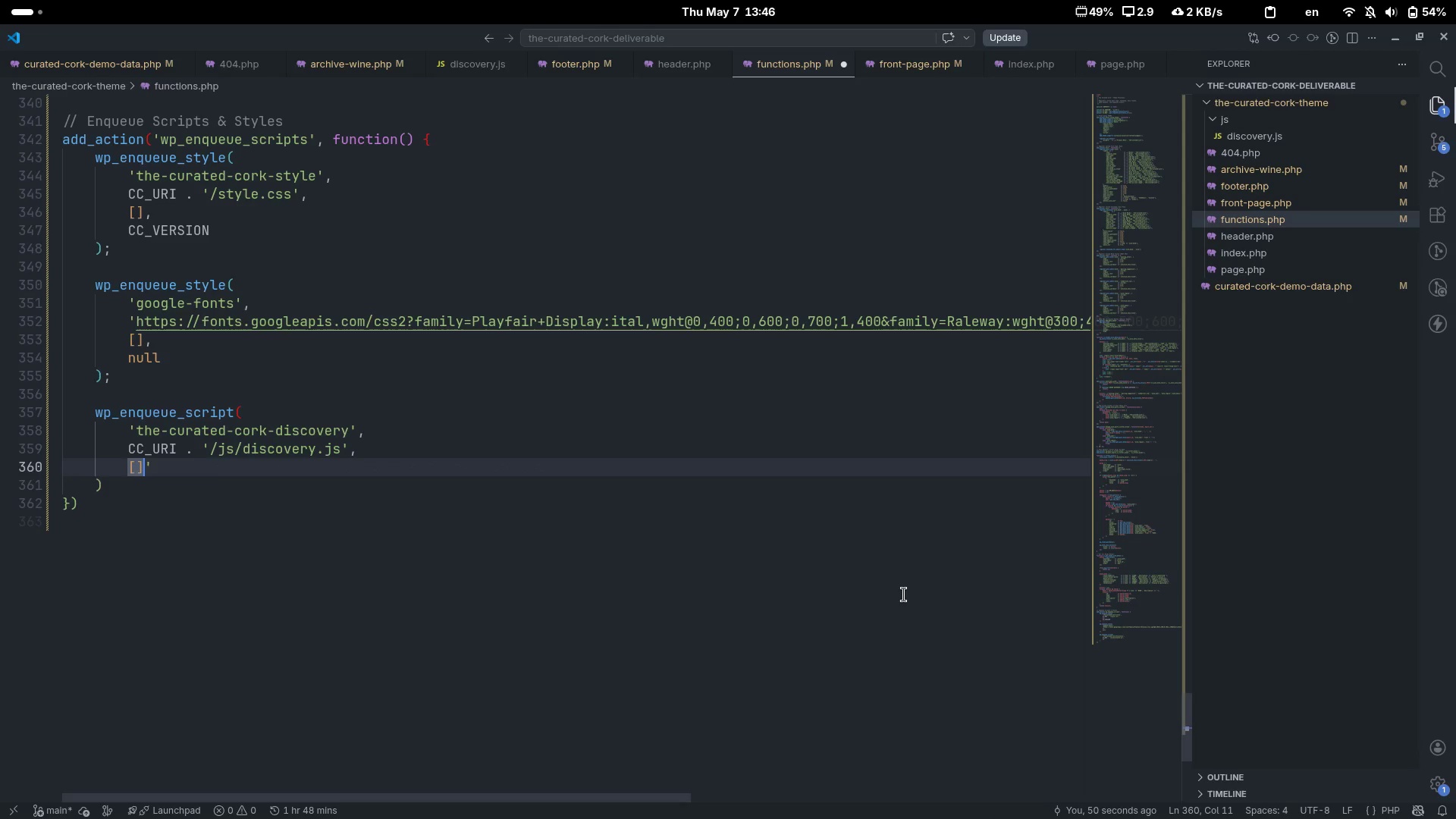 
key(Control+Z)
 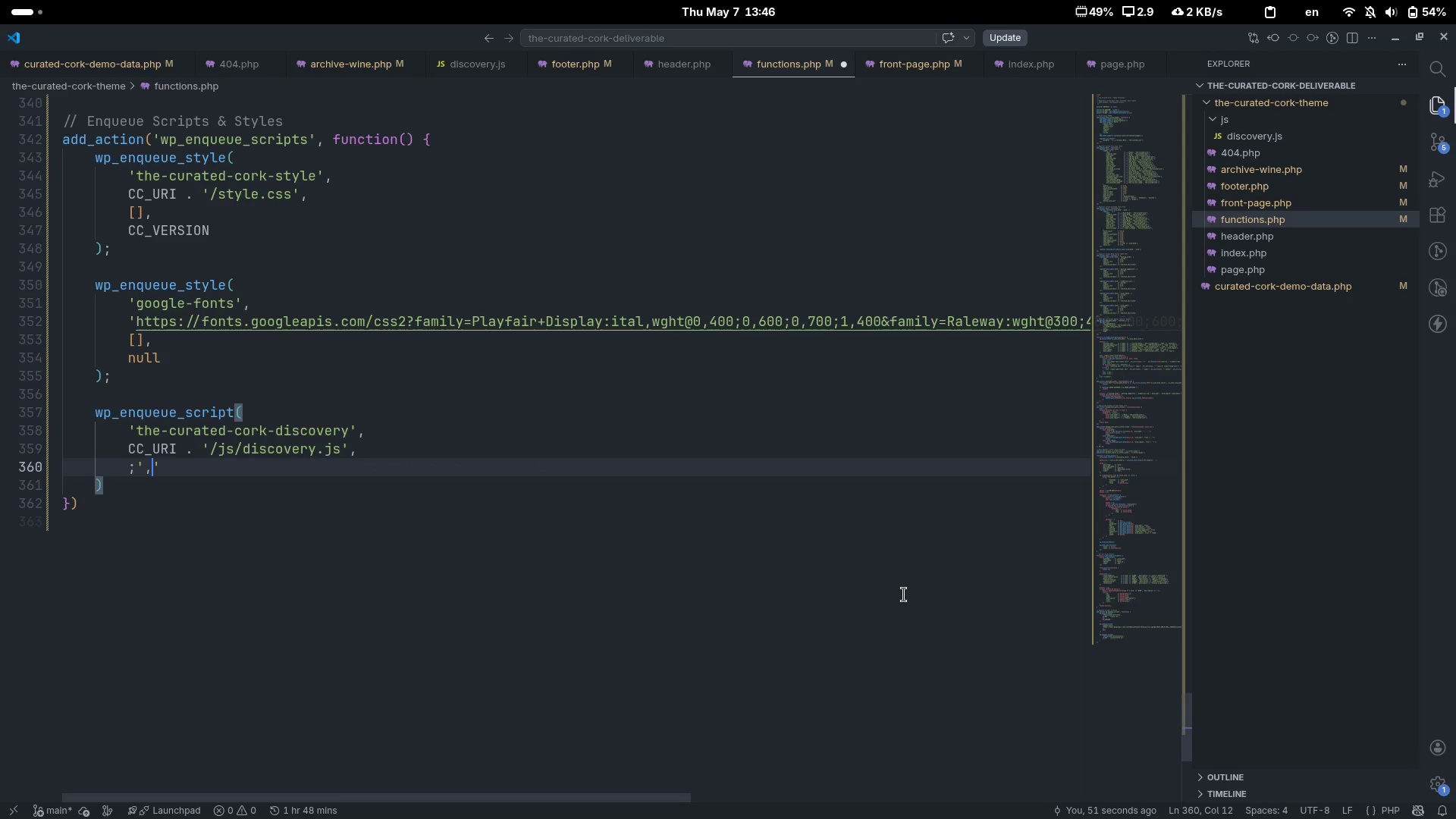 
key(Control+Z)
 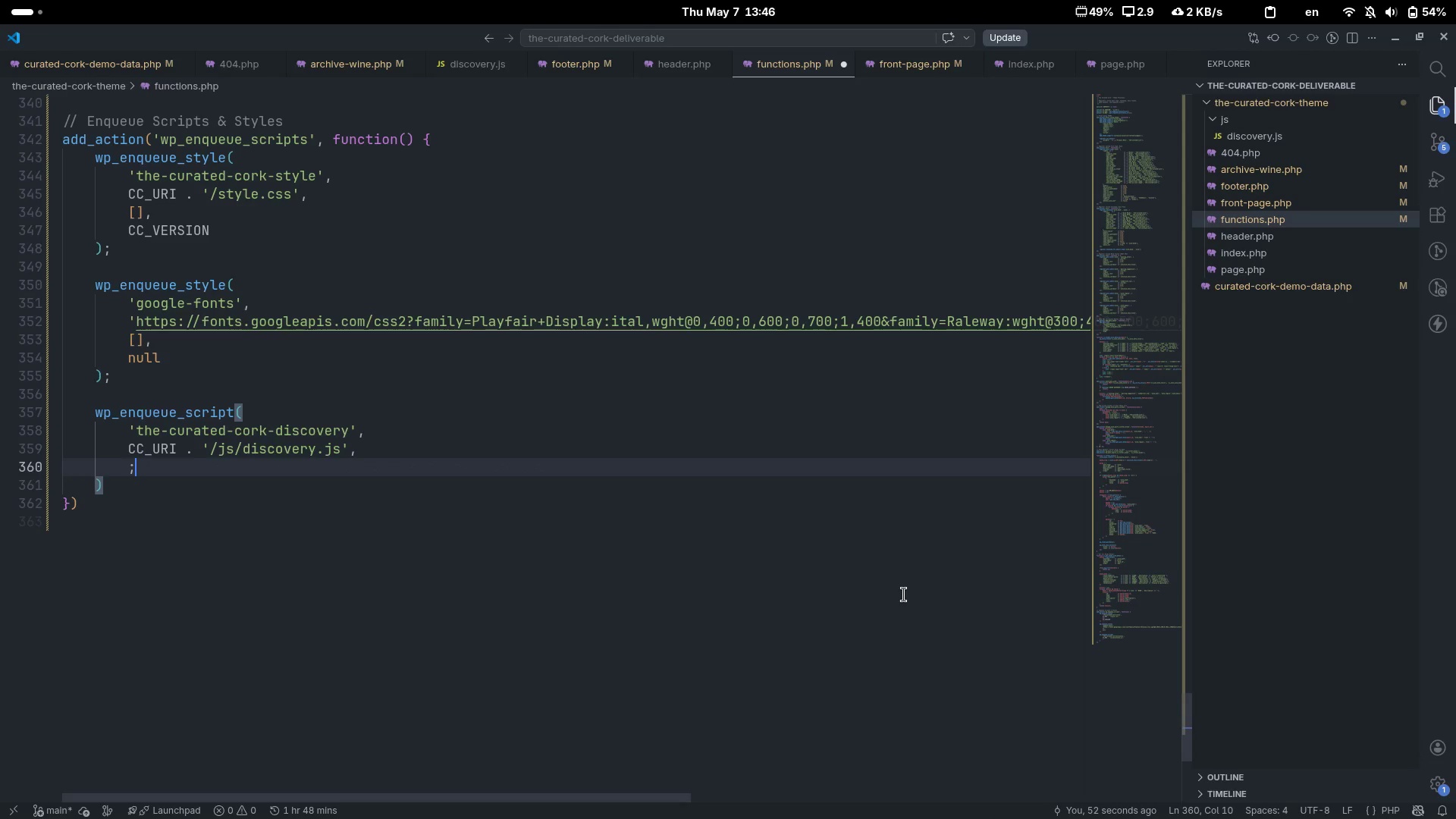 
key(Control+Z)
 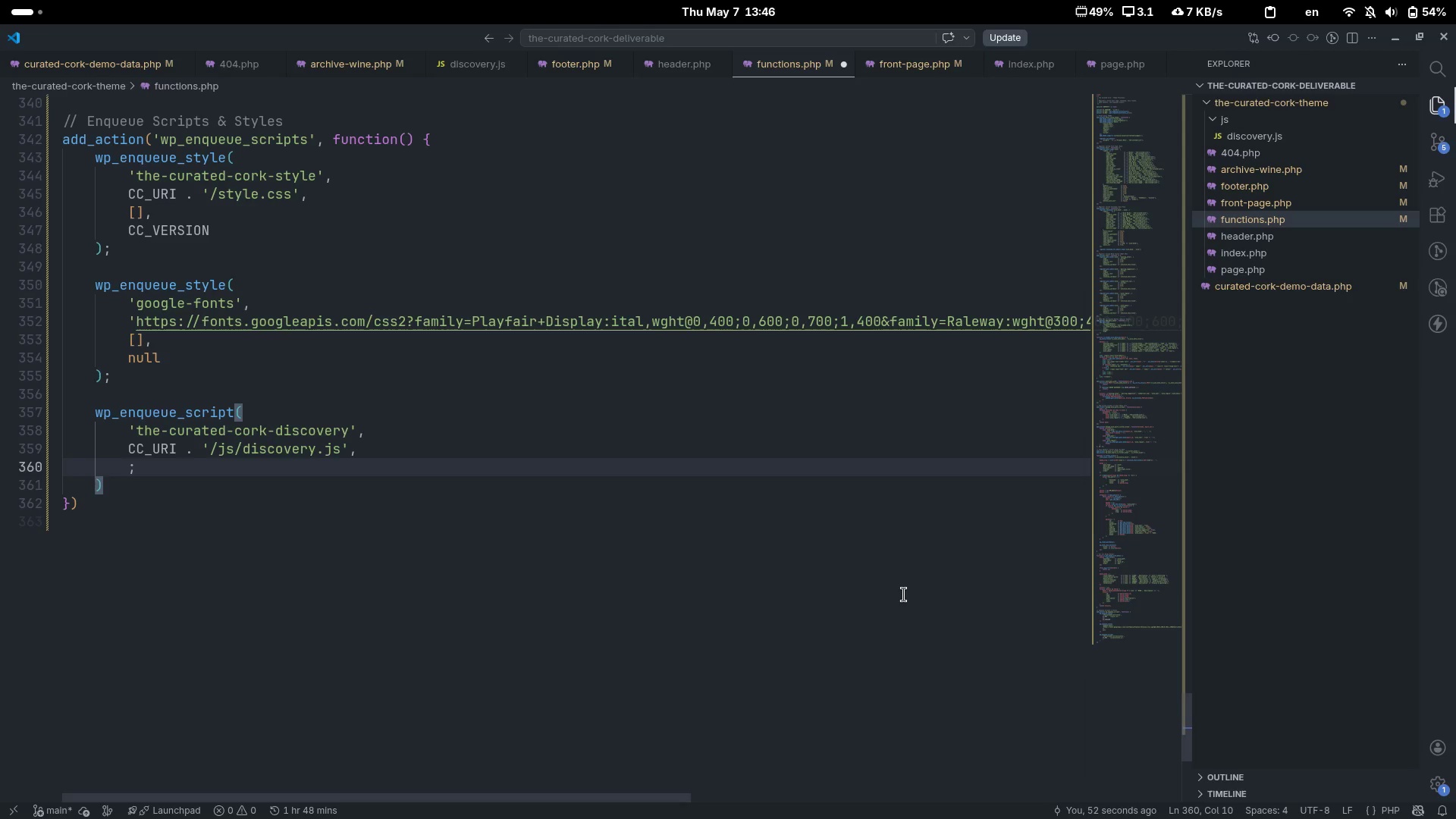 
key(Backspace)
 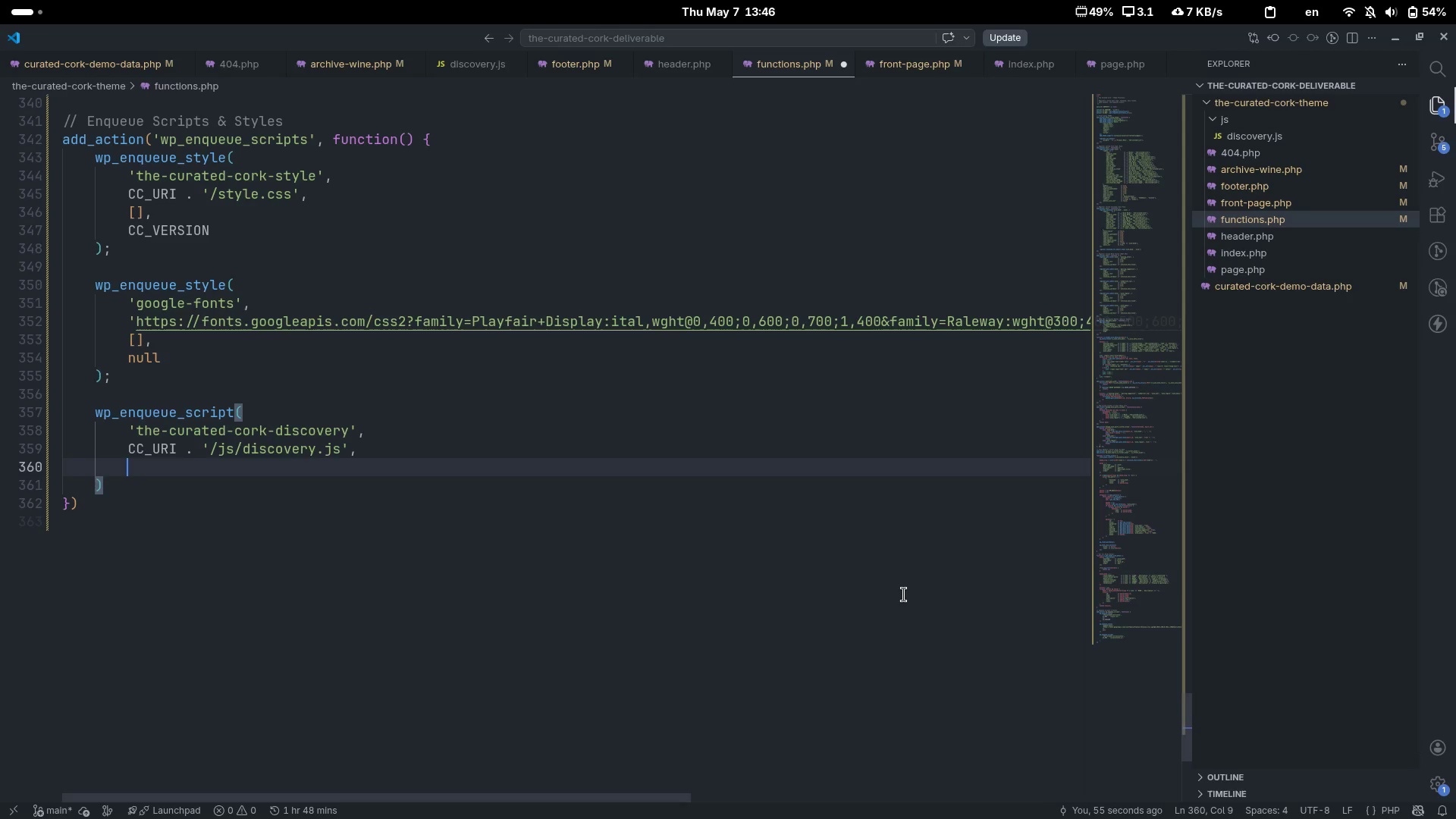 
key(BracketLeft)
 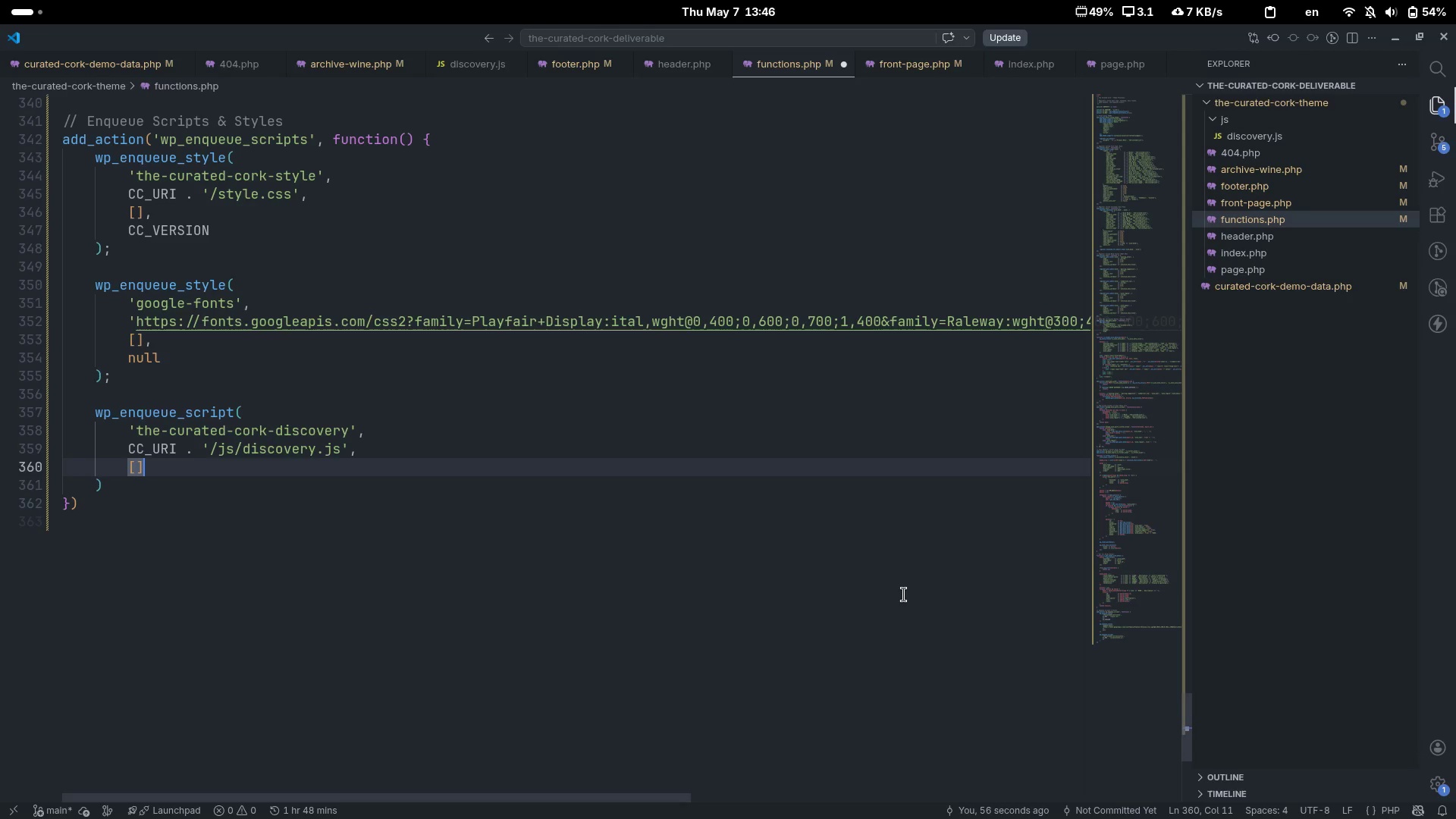 
key(ArrowRight)
 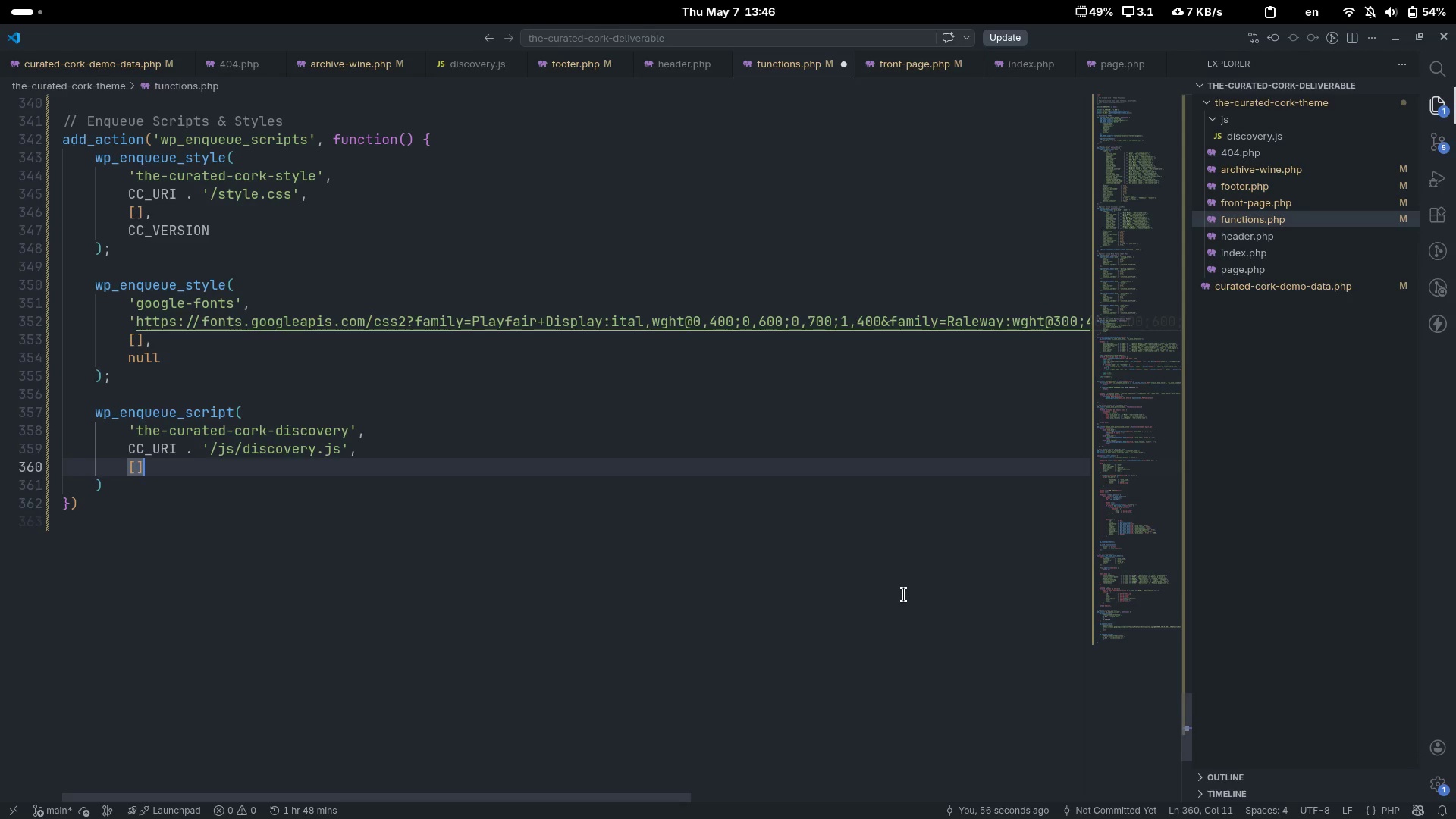 
key(Comma)
 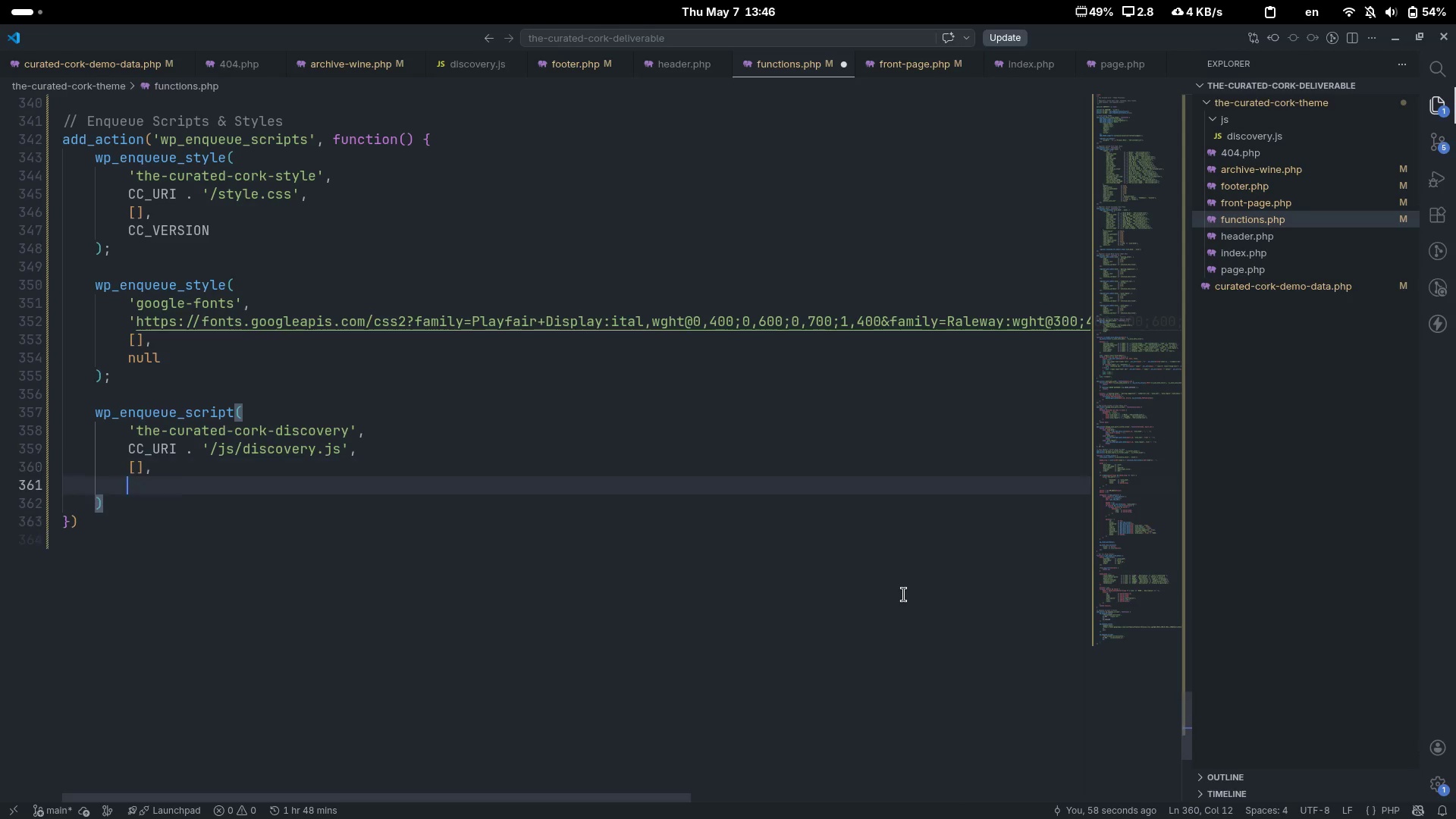 
key(Enter)
 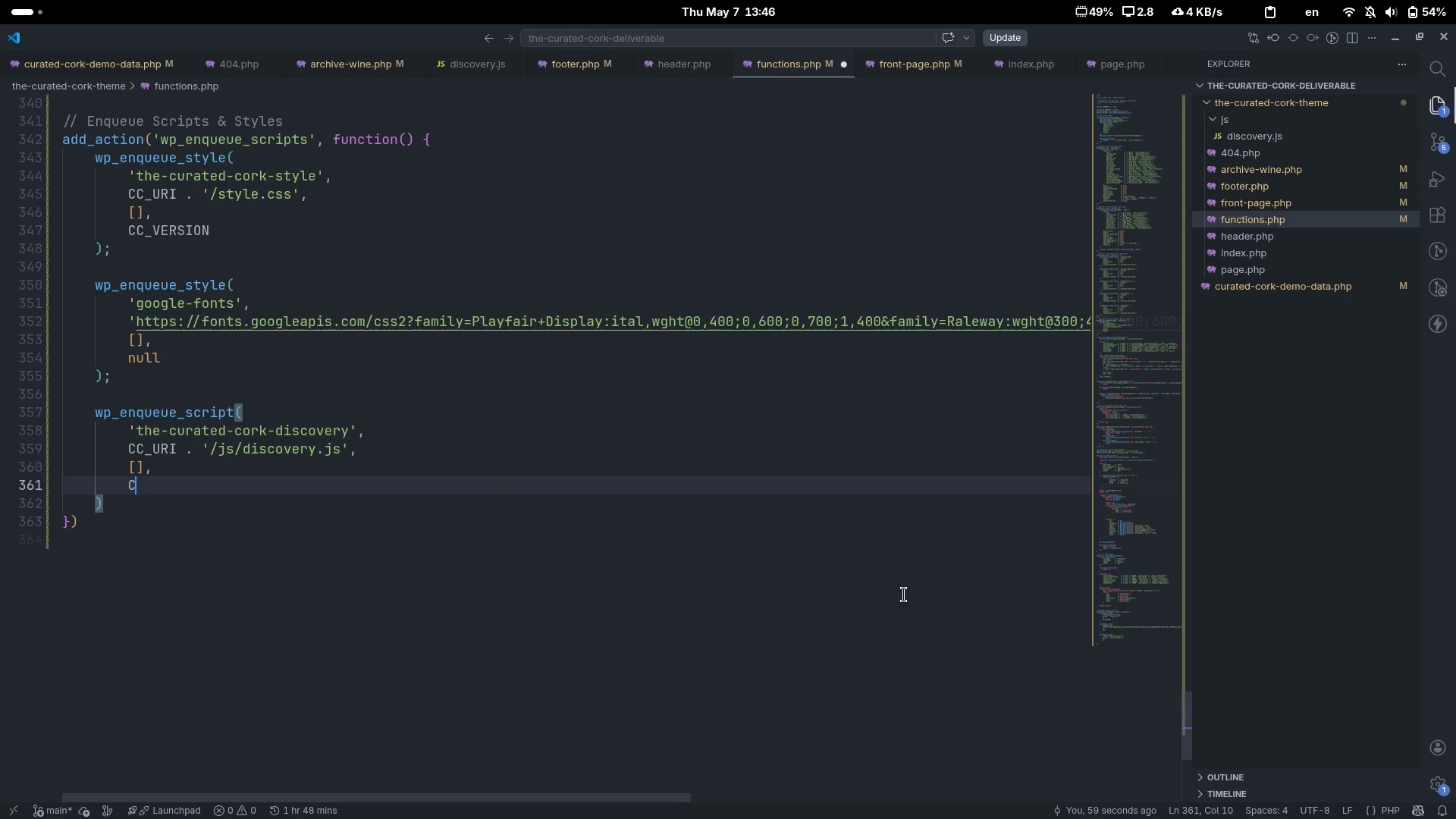 
type(CC_VERSION,)
 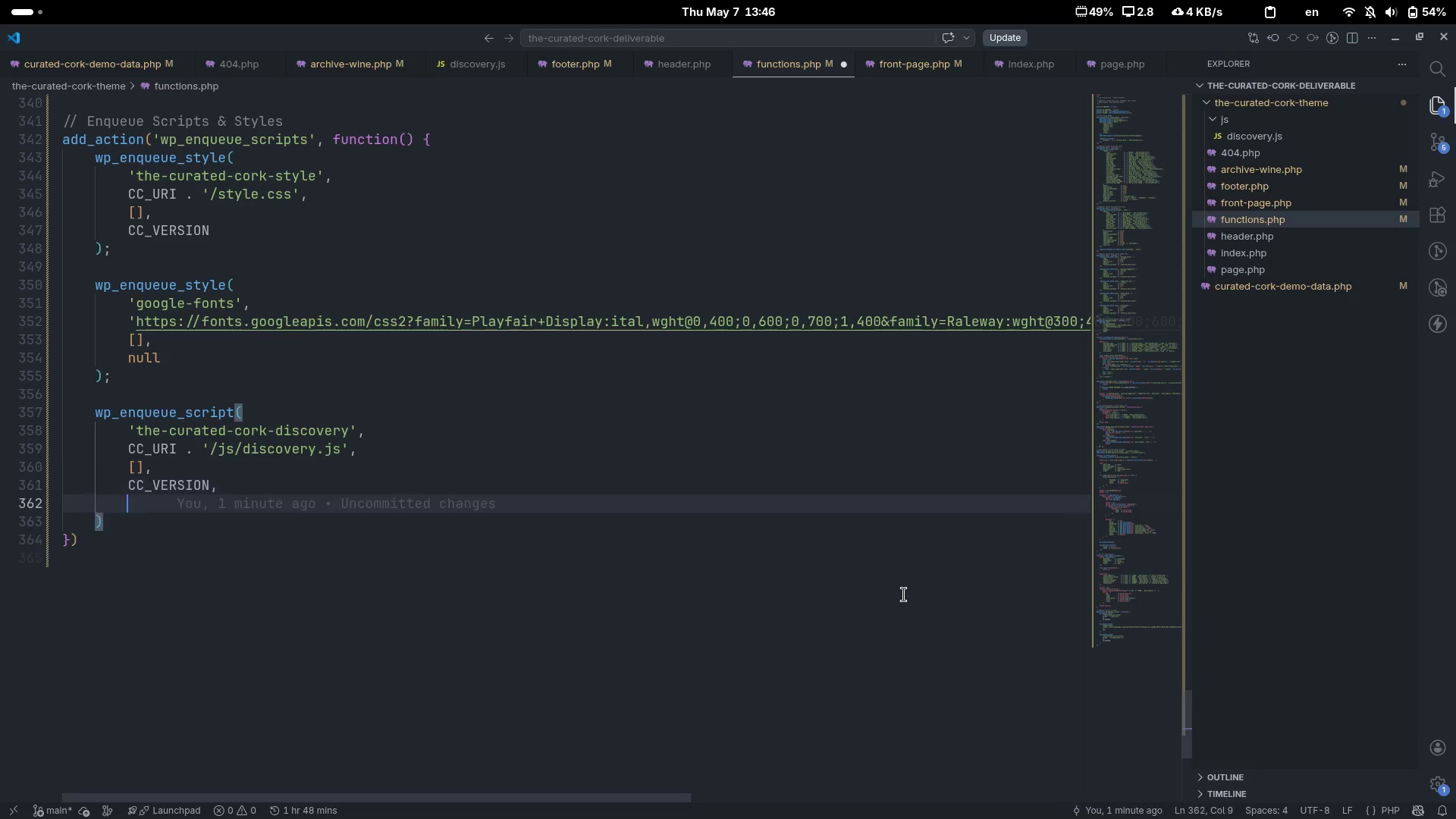 
key(Enter)
 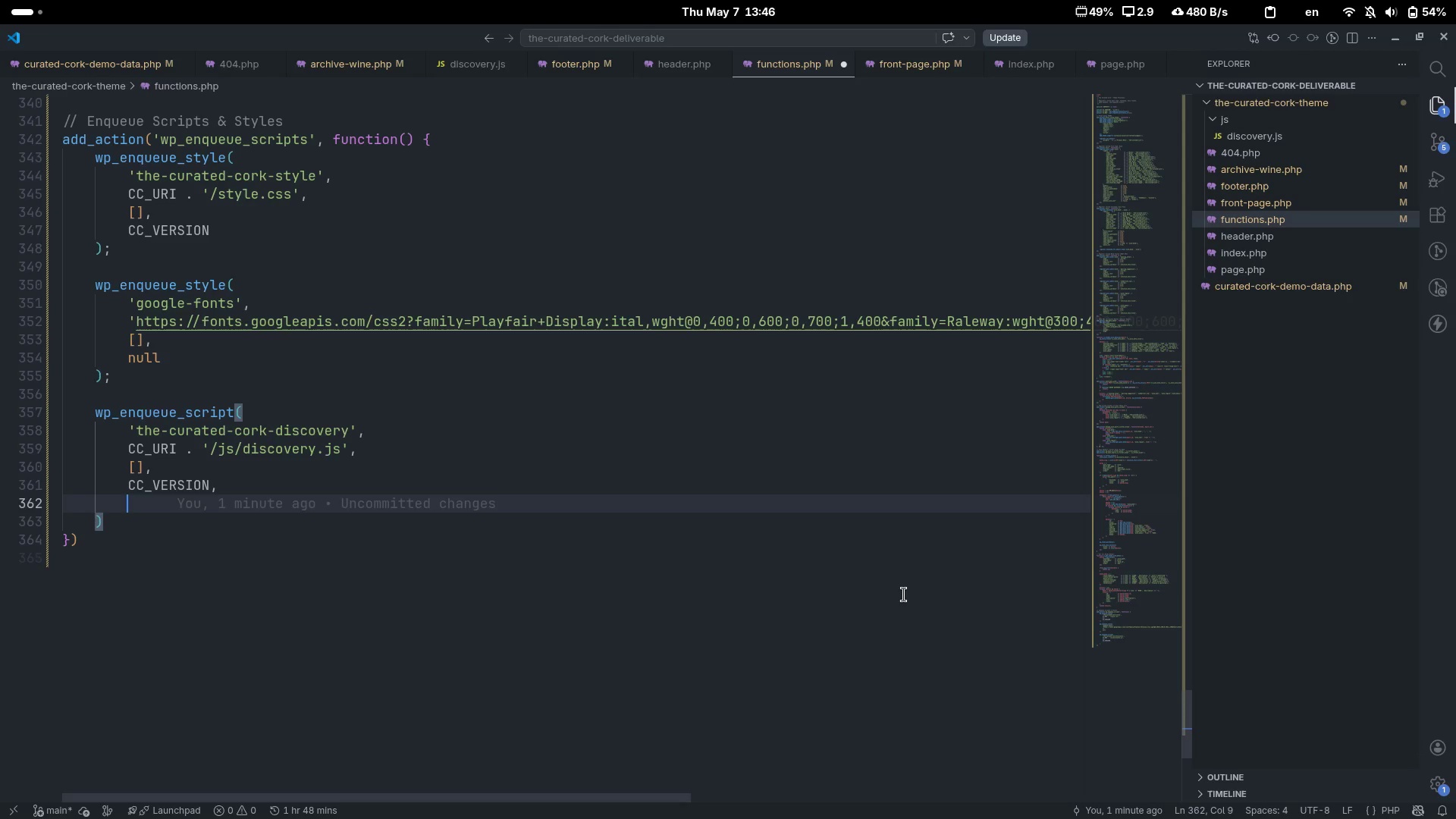 
type(true)
key(Escape)
 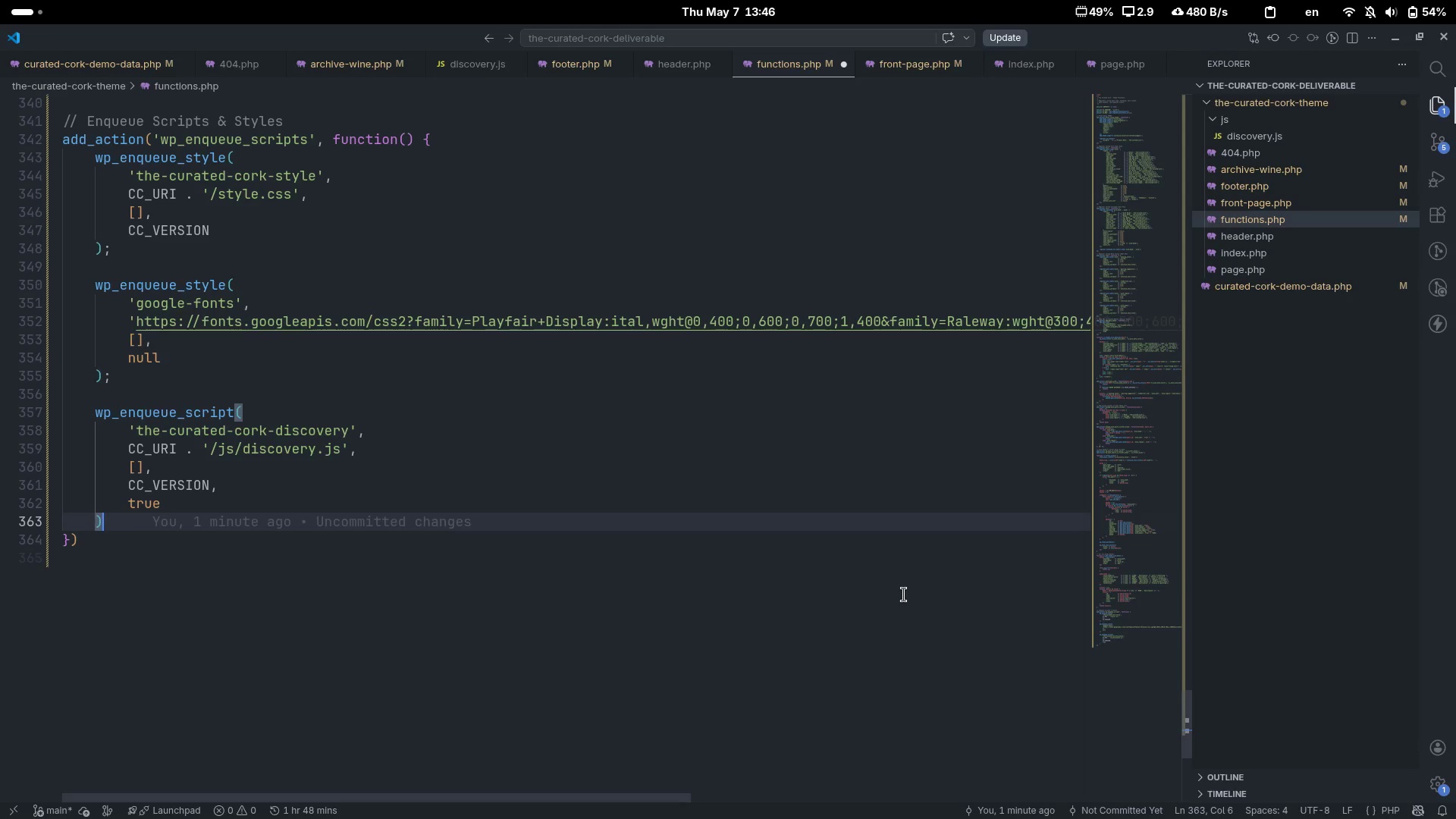 
key(ArrowDown)
 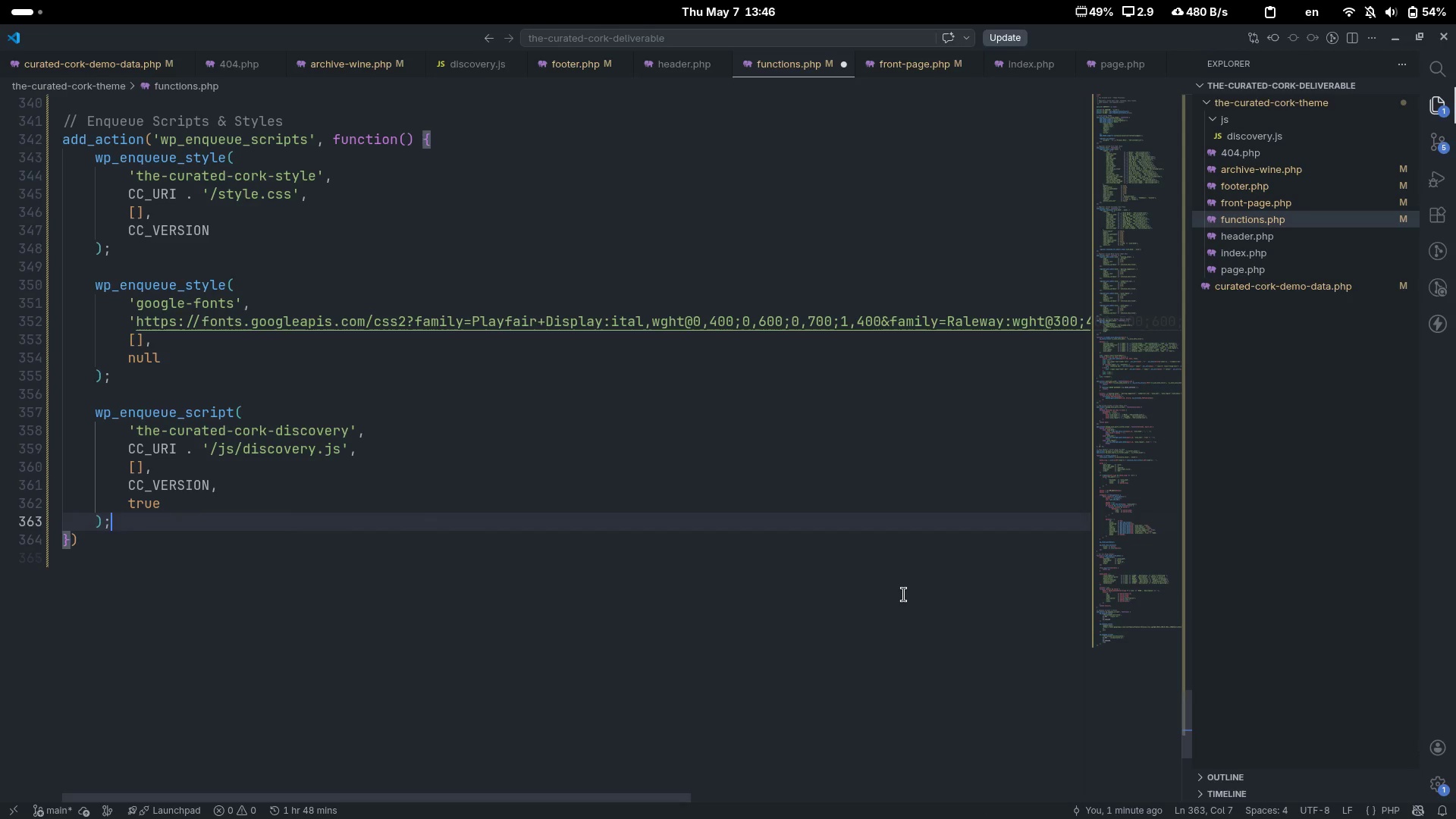 
key(Semicolon)
 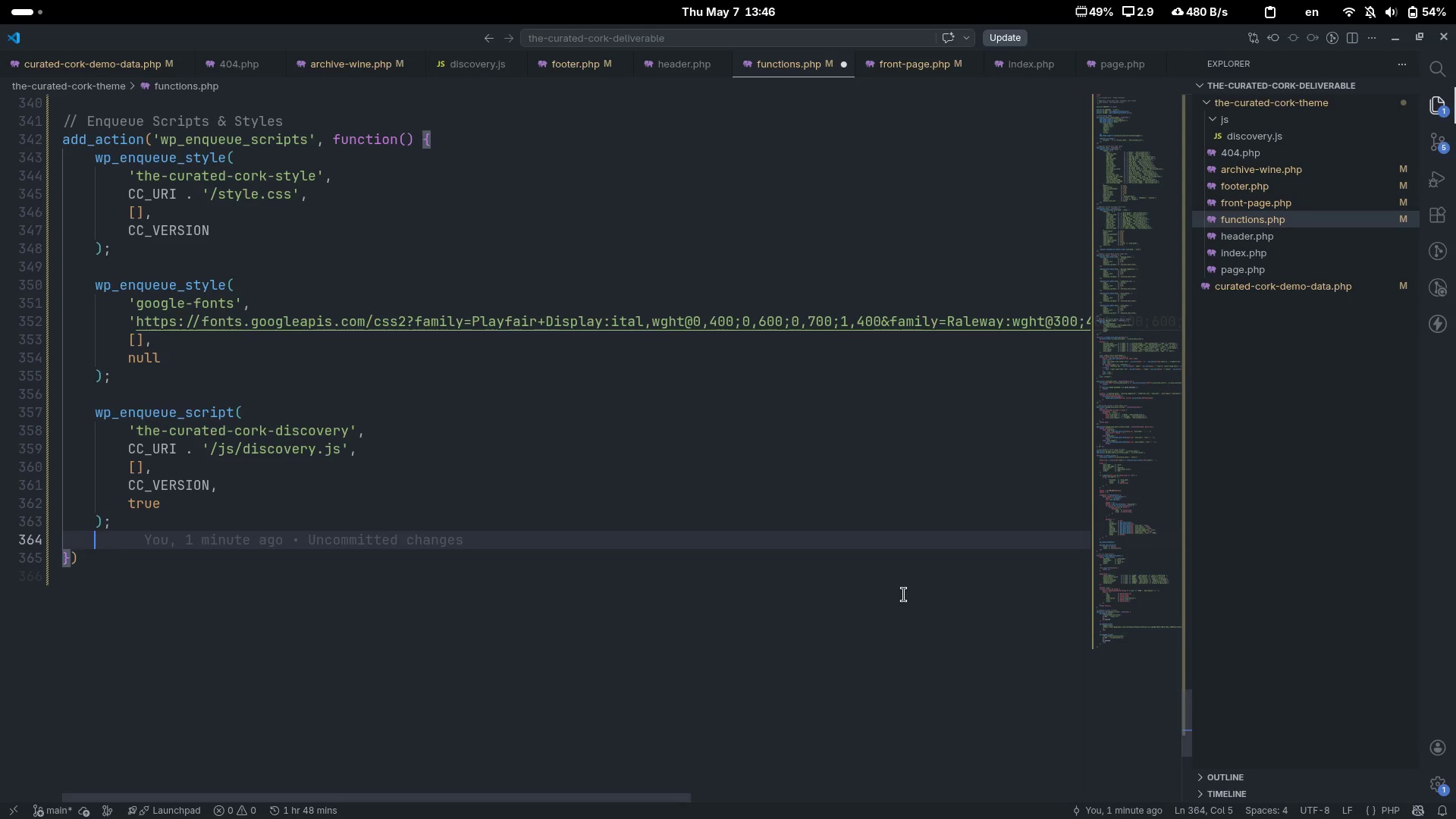 
key(Enter)
 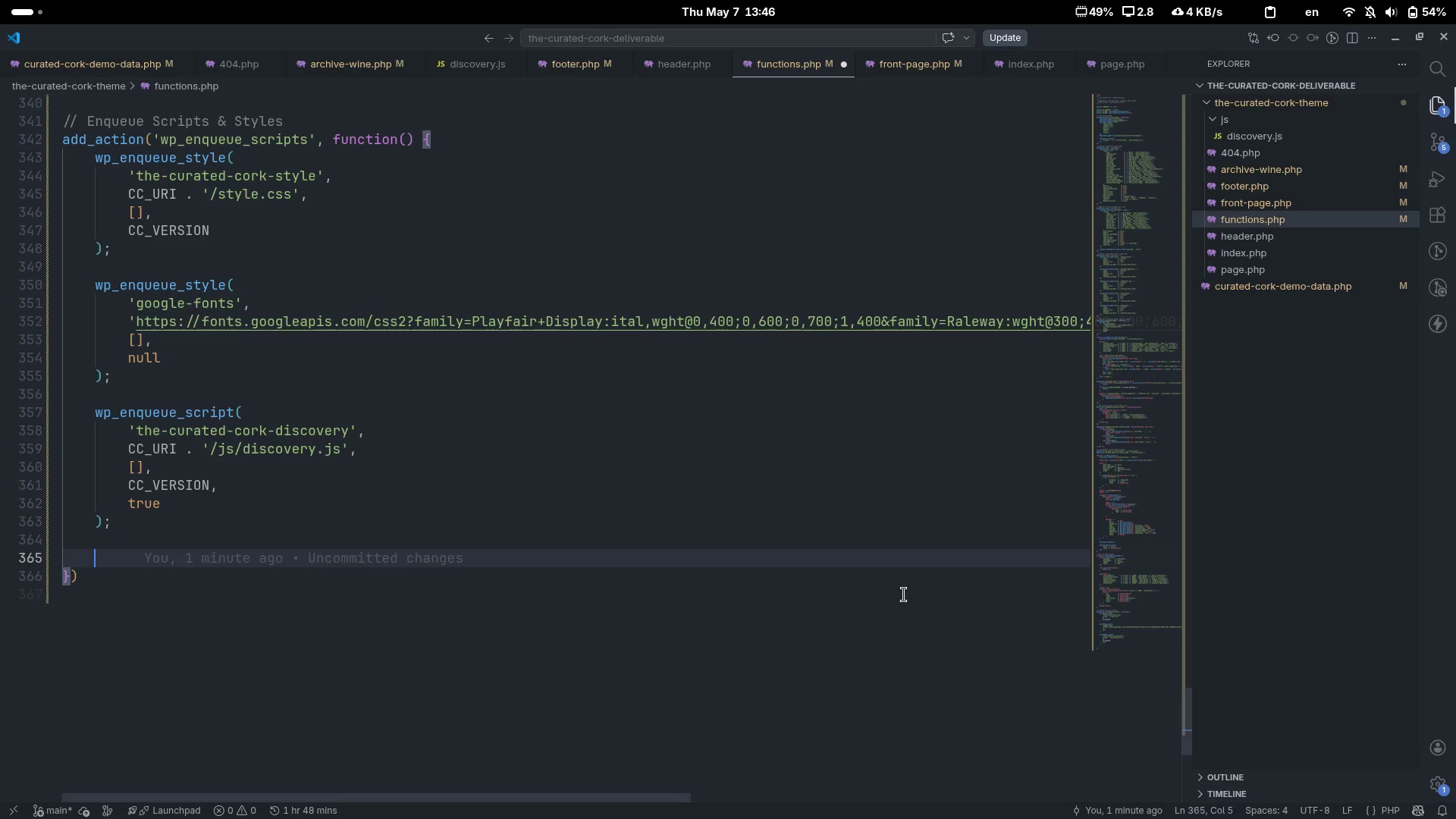 
key(Enter)
 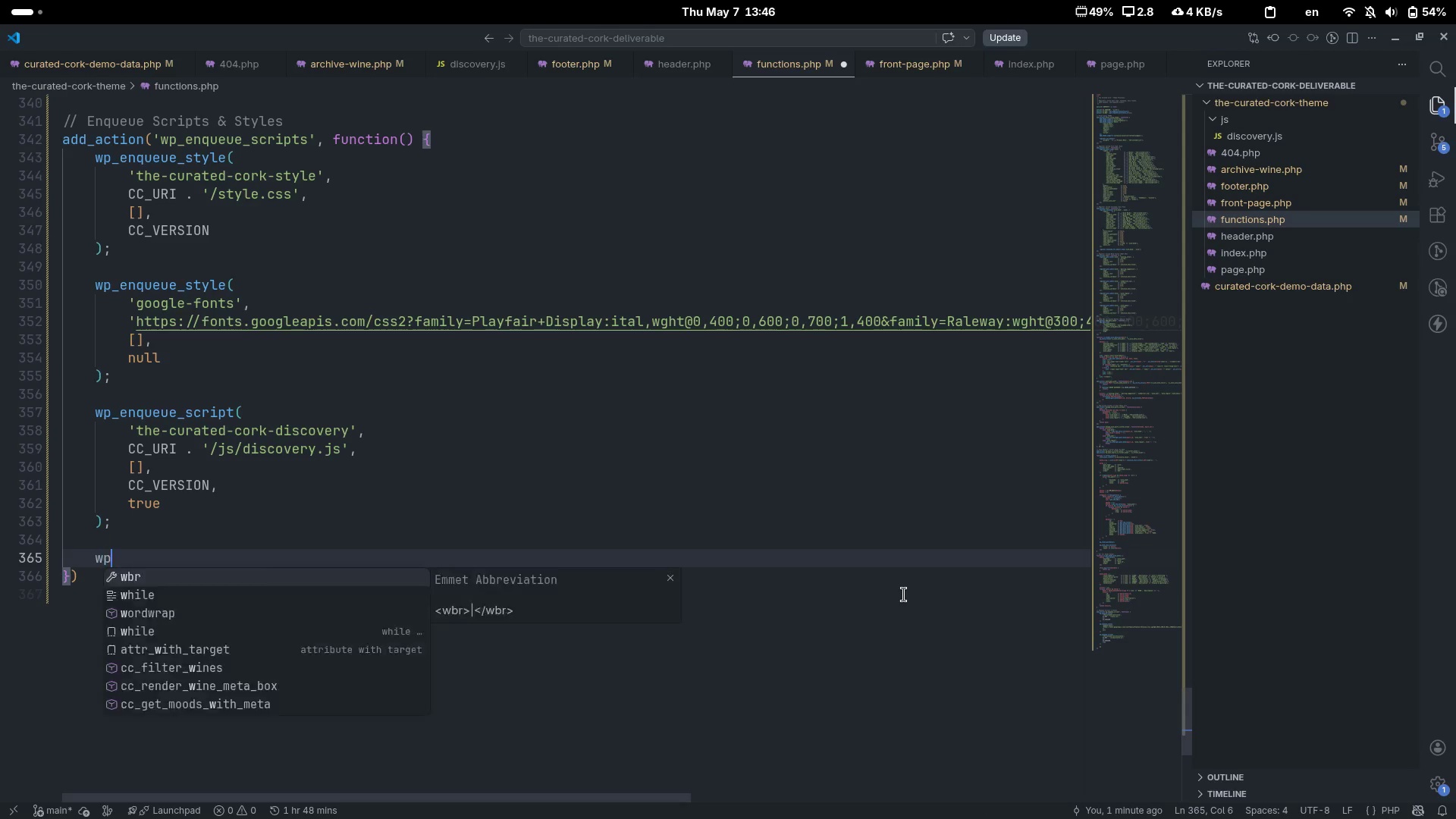 
type(wp_localize_script('the_)
key(Backspace)
type(-curated-cork-discovery)
 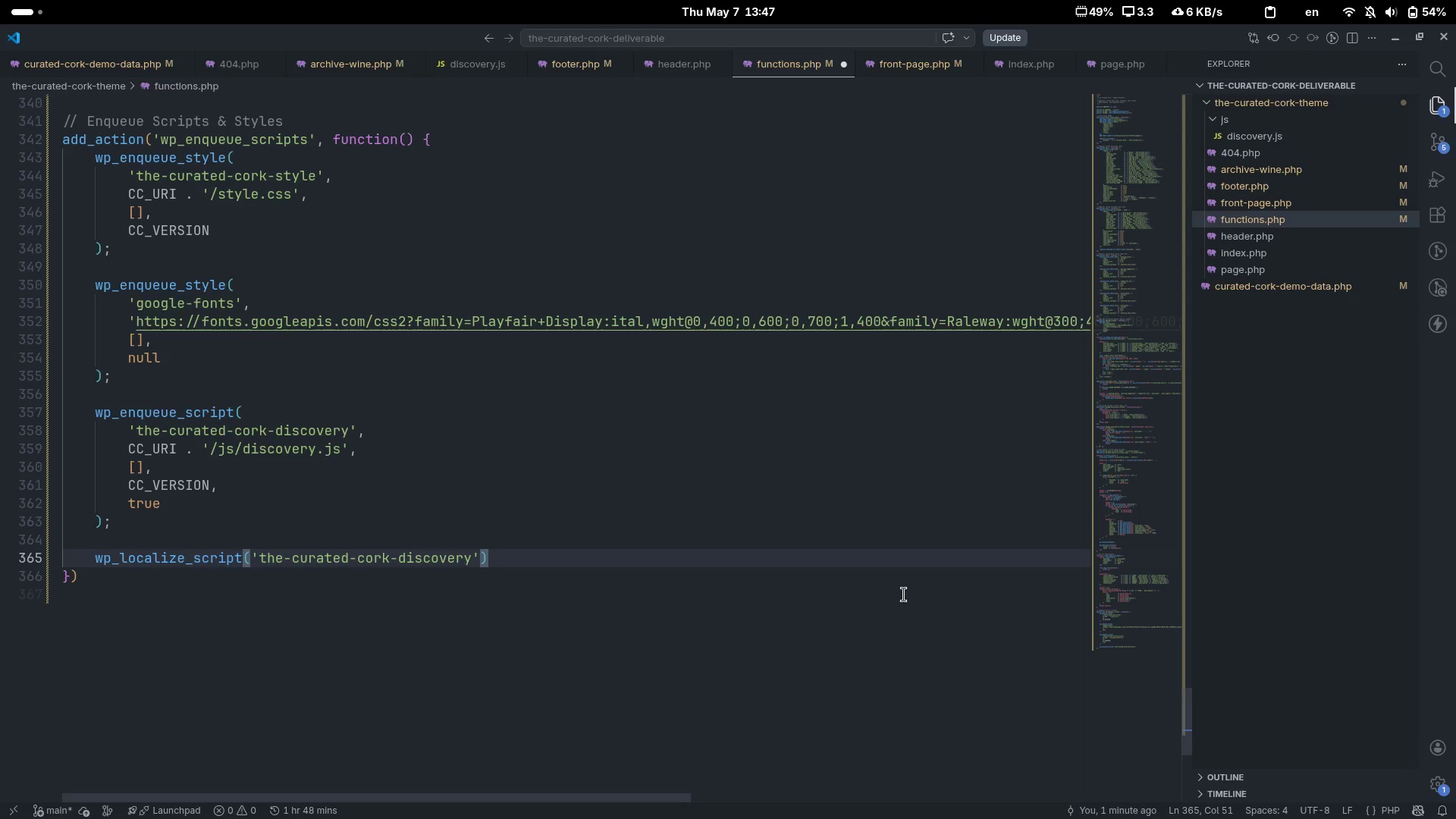 
key(ArrowRight)
 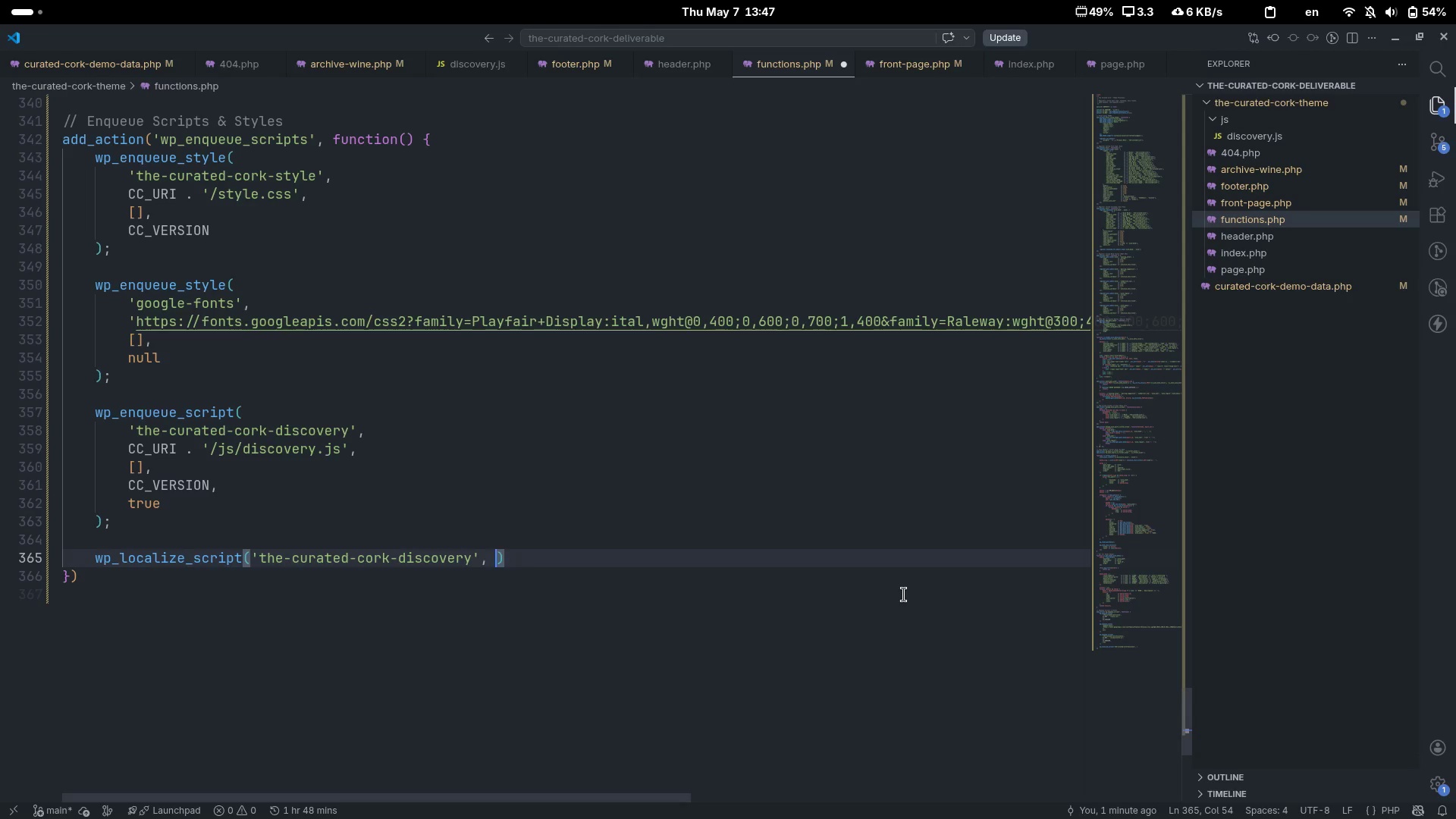 
type(, 'c)
key(Backspace)
type(ccData)
 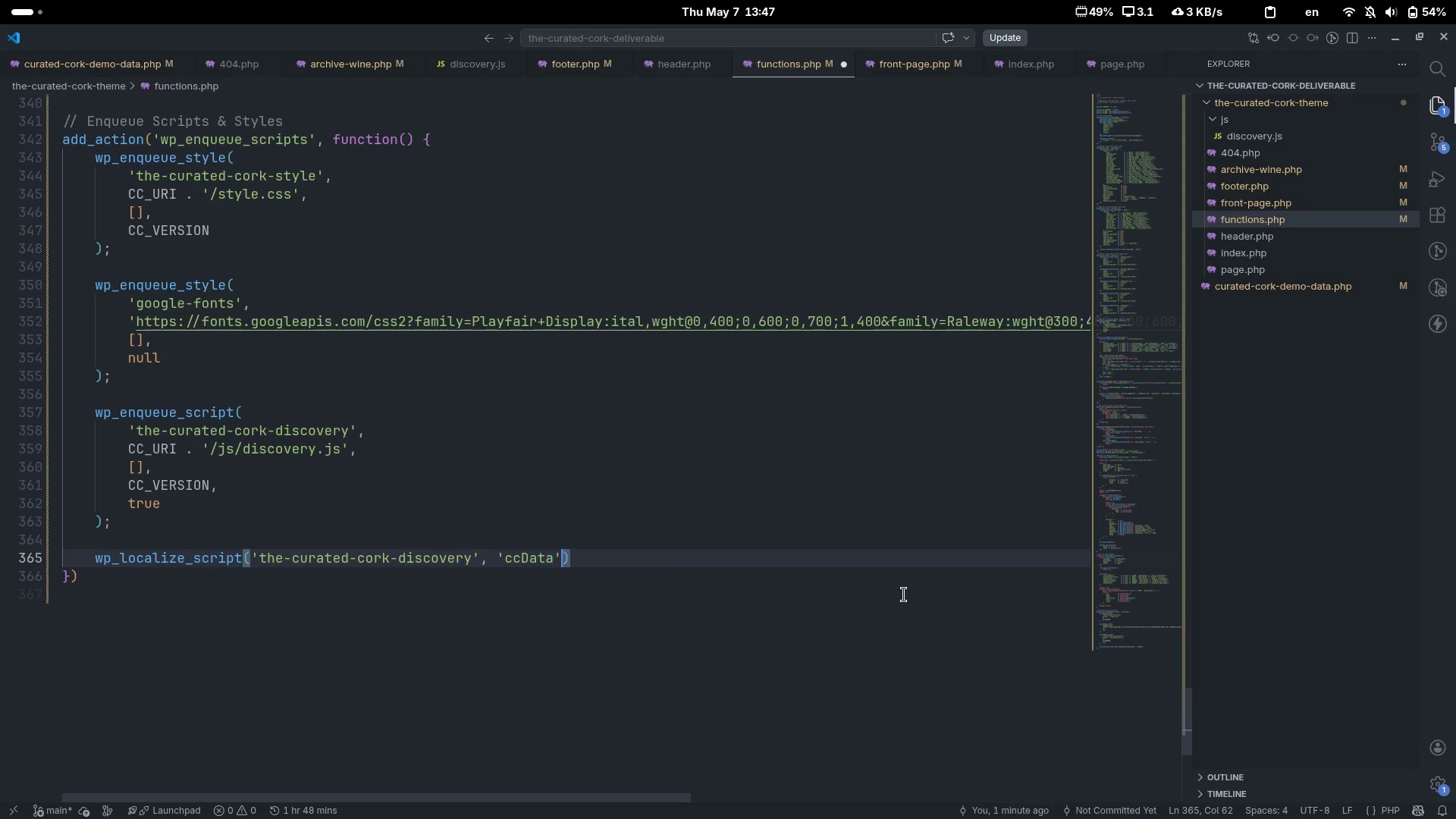 
key(ArrowRight)
 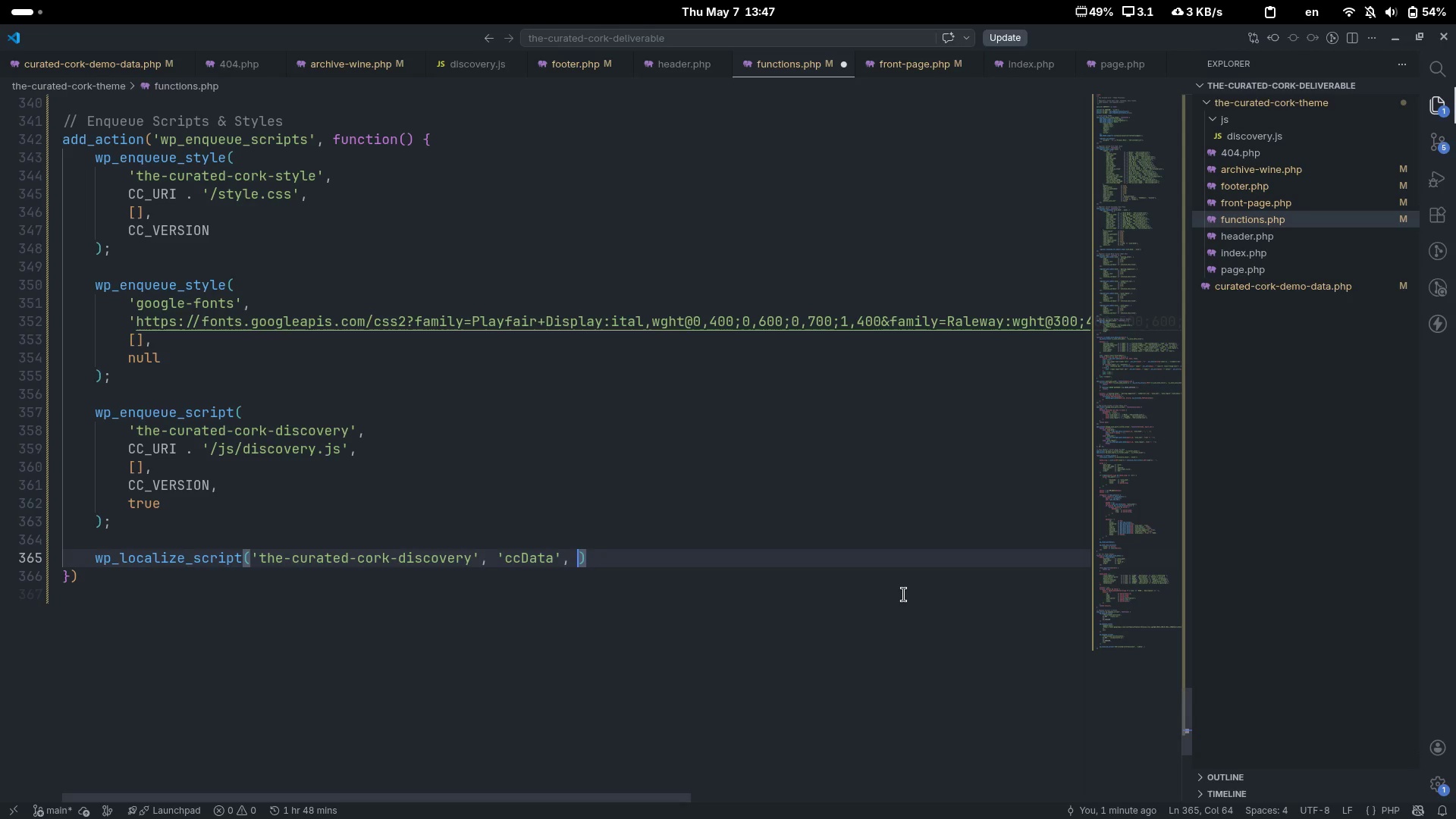 
key(Comma)
 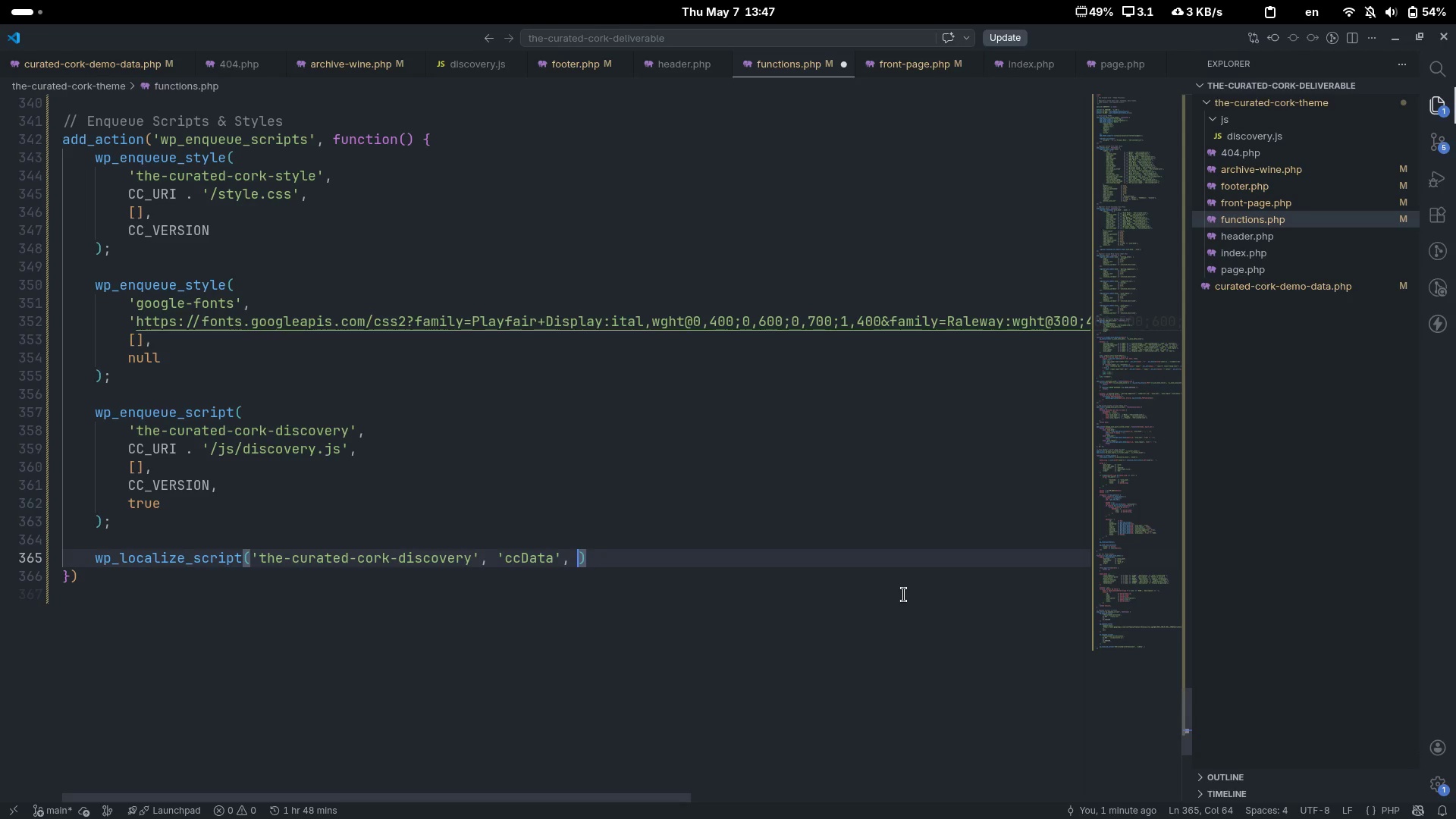 
key(Space)
 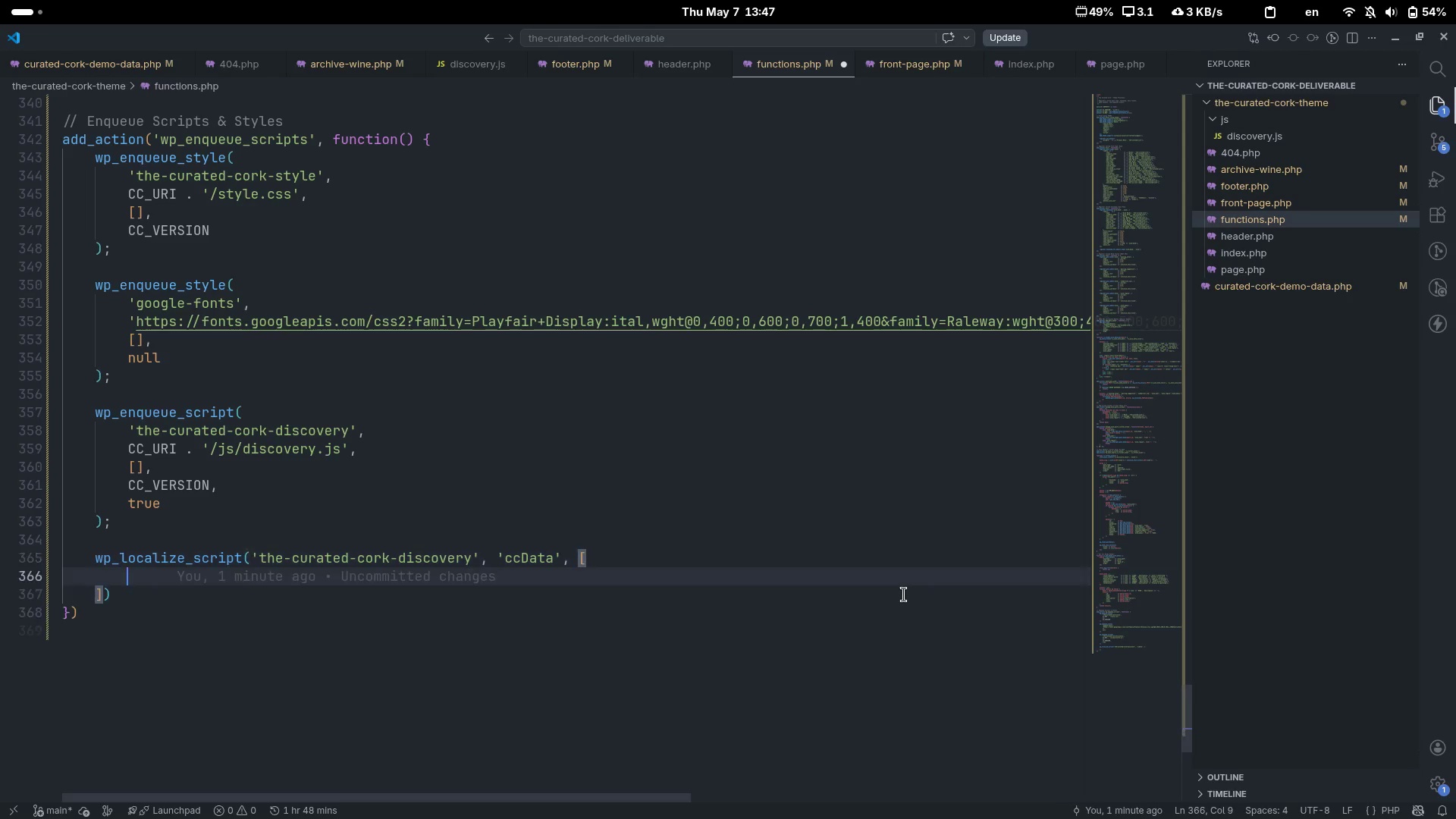 
key(BracketLeft)
 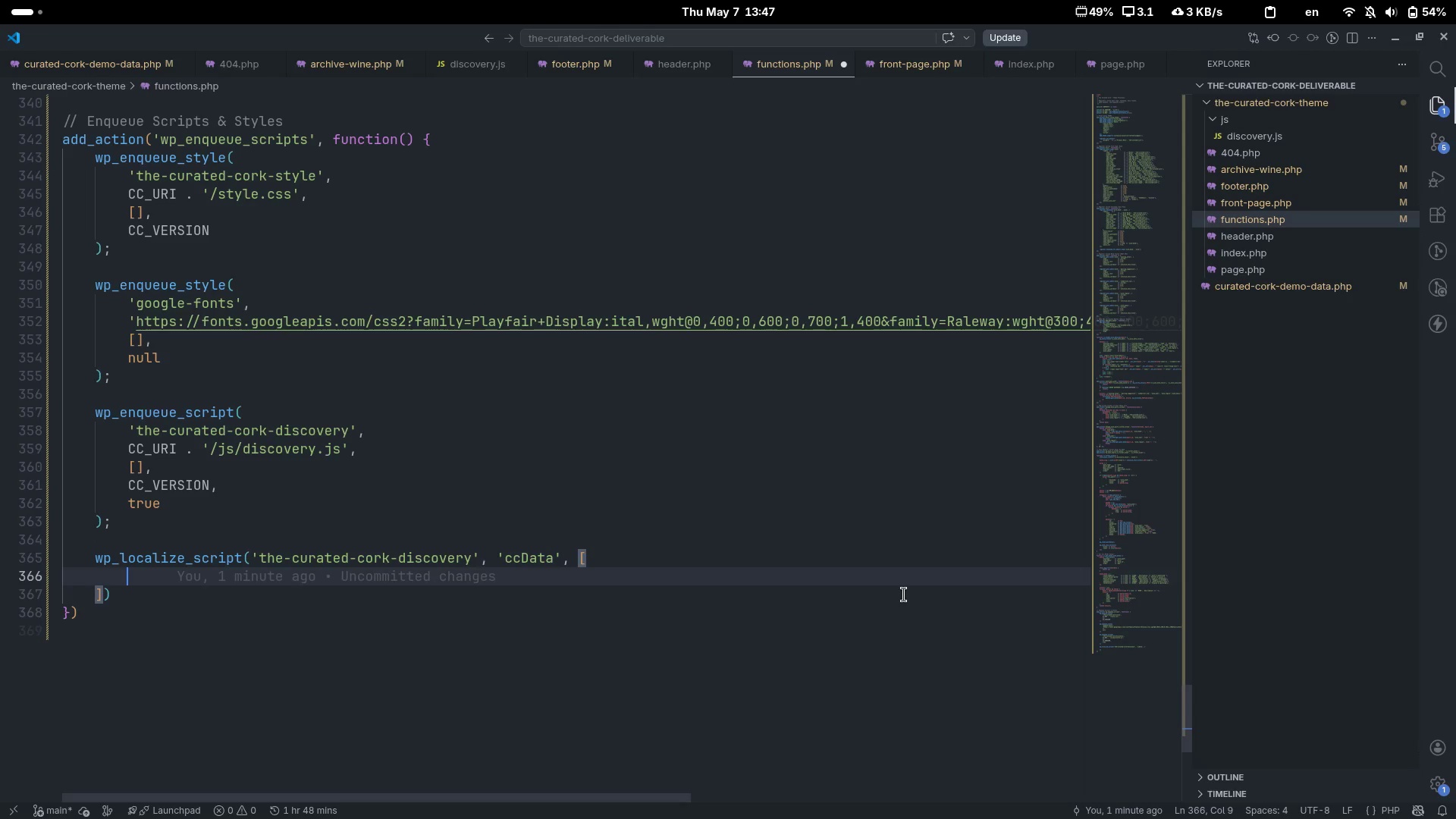 
key(Enter)
 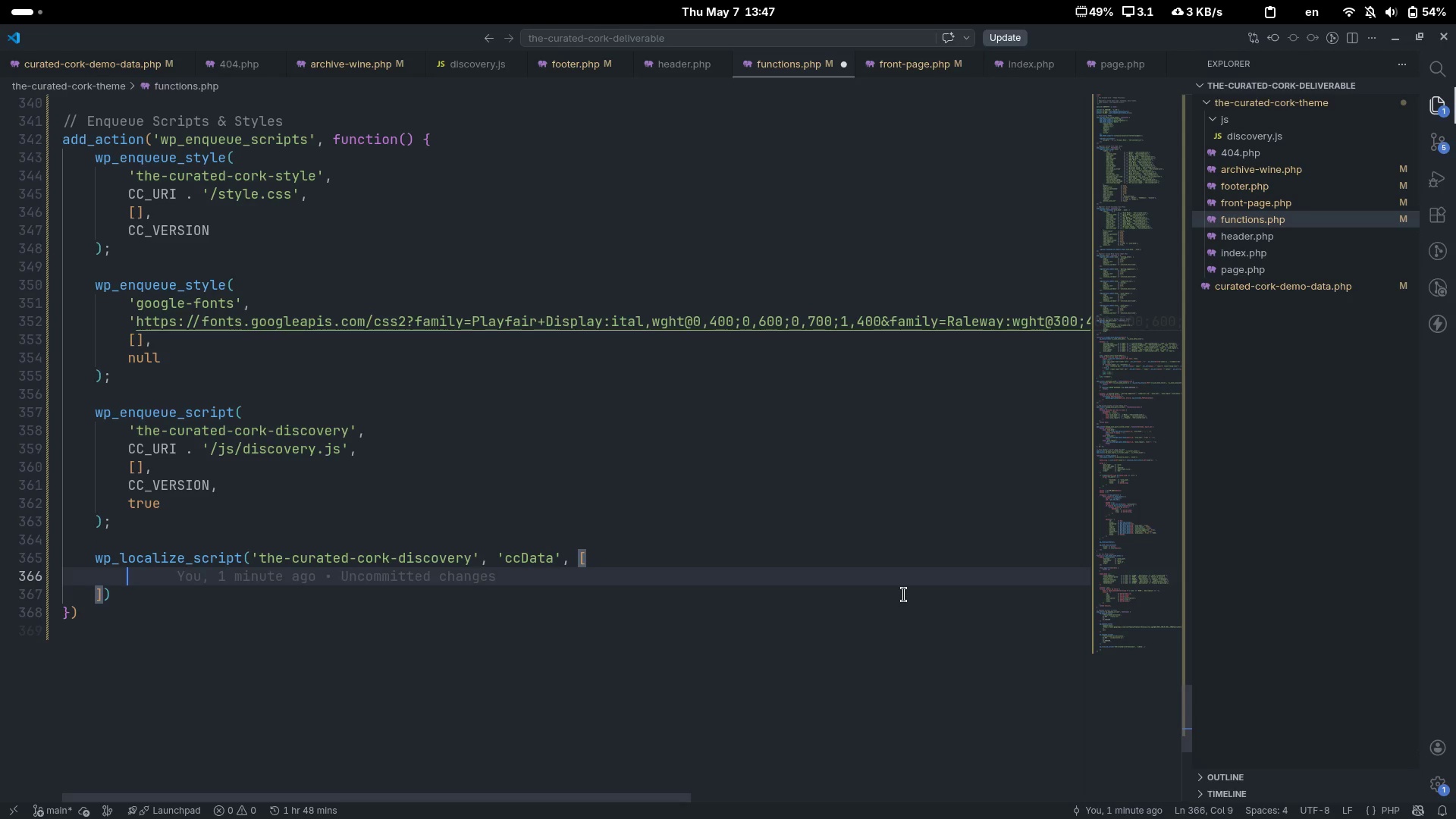 
type('ajaxUrl)
 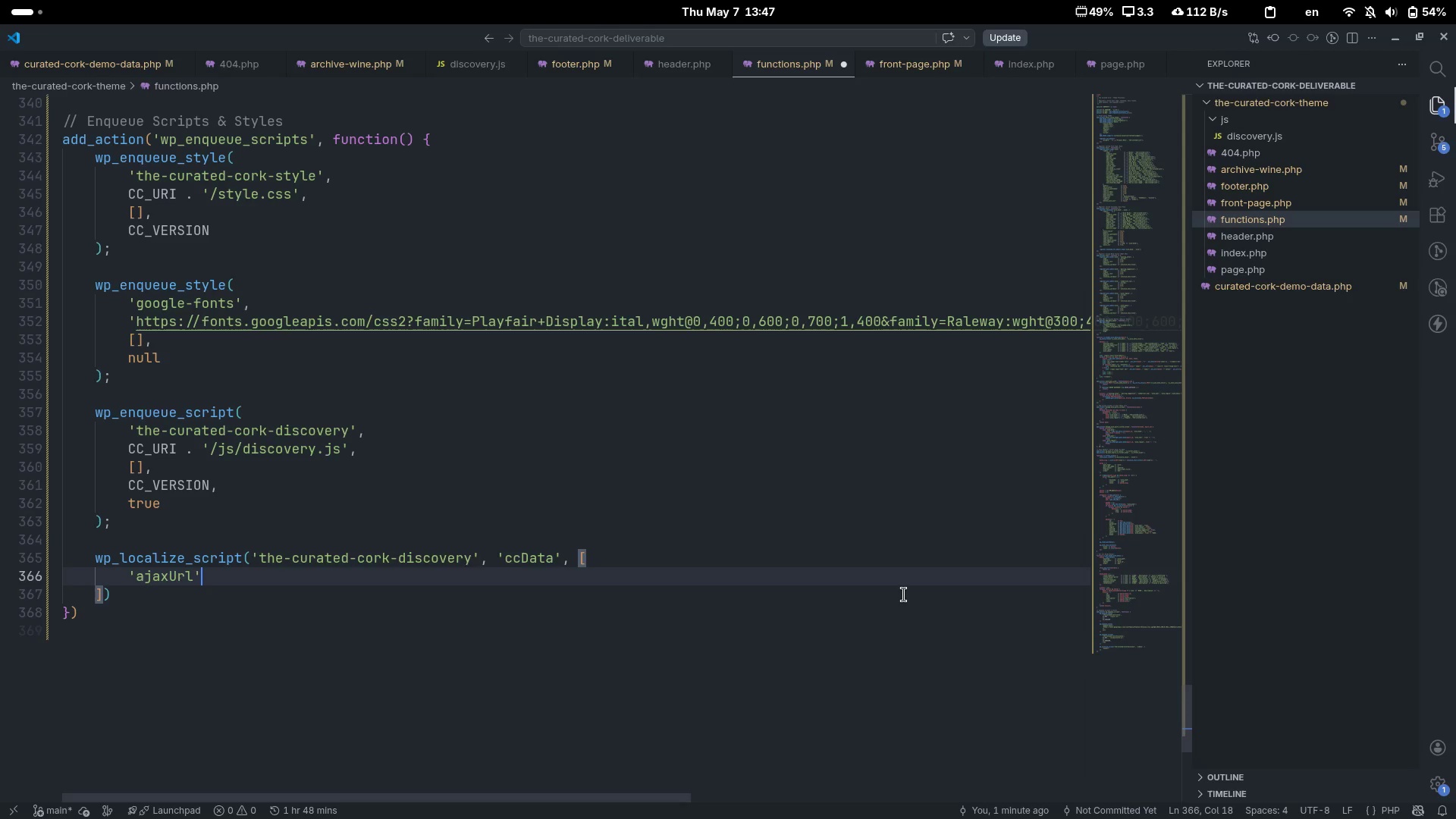 
 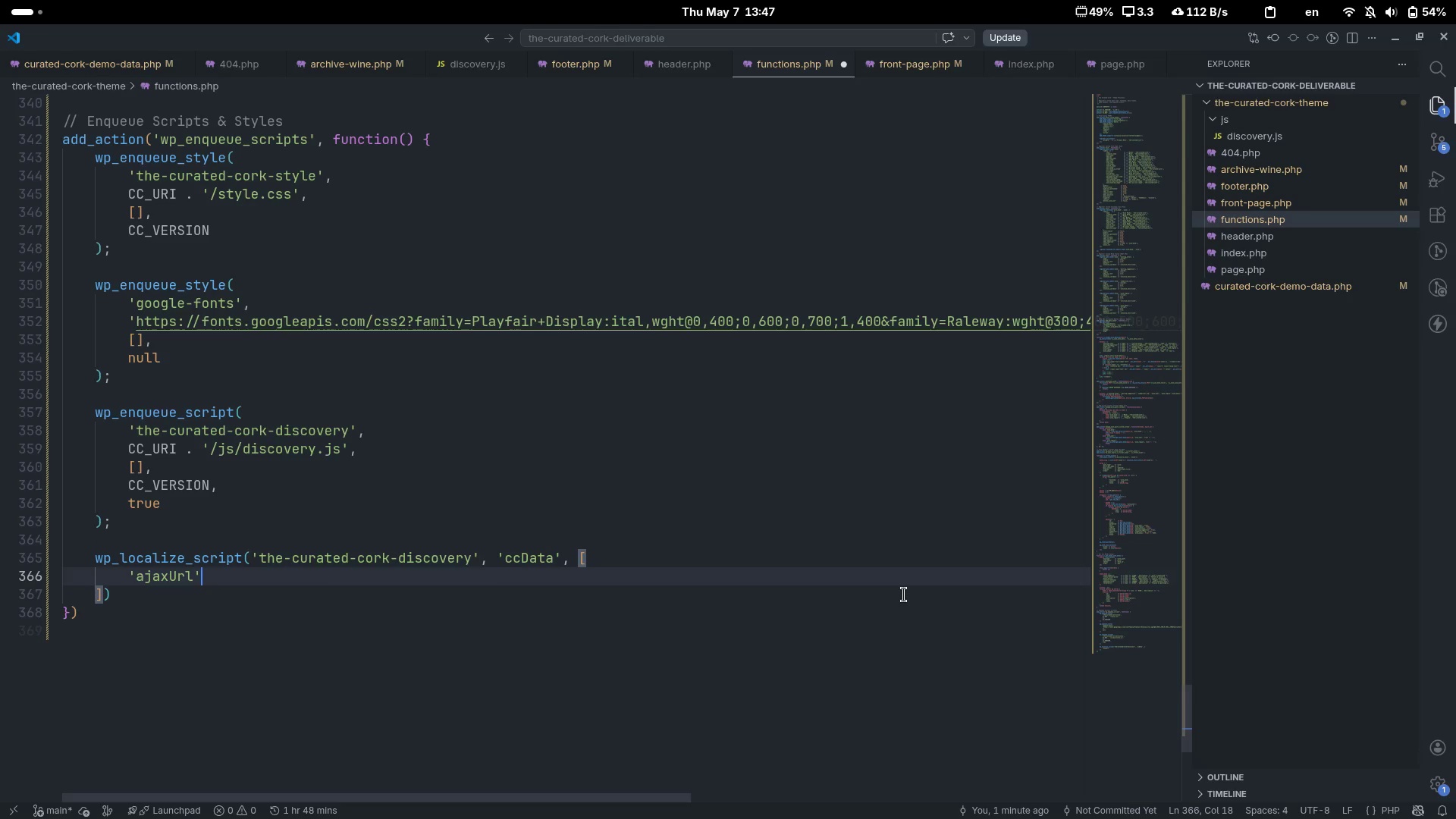 
key(ArrowRight)
 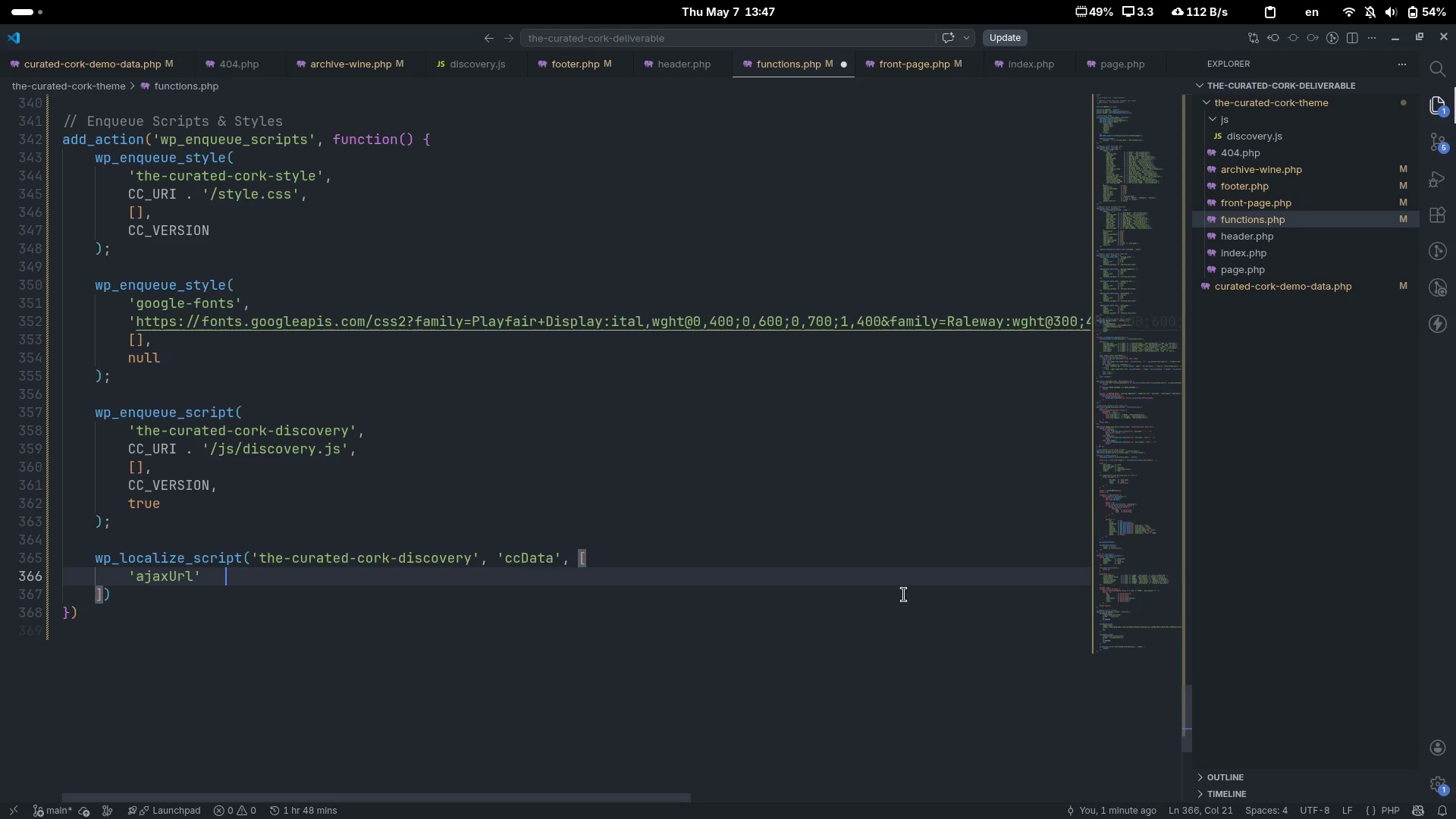 
key(Tab)
type(=> admin))
key(Backspace)
type(_url('admin-ajax.php)
 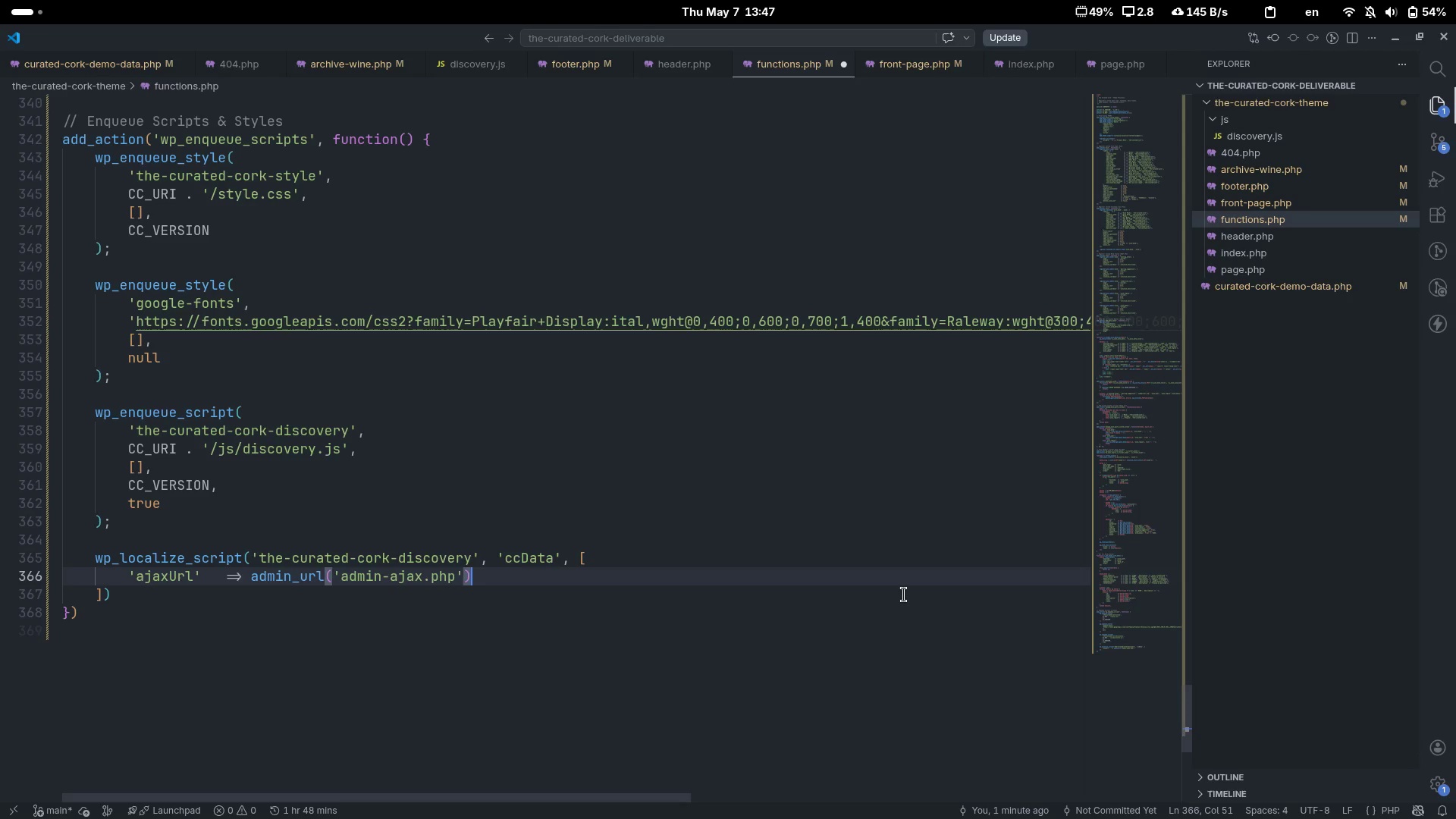 
 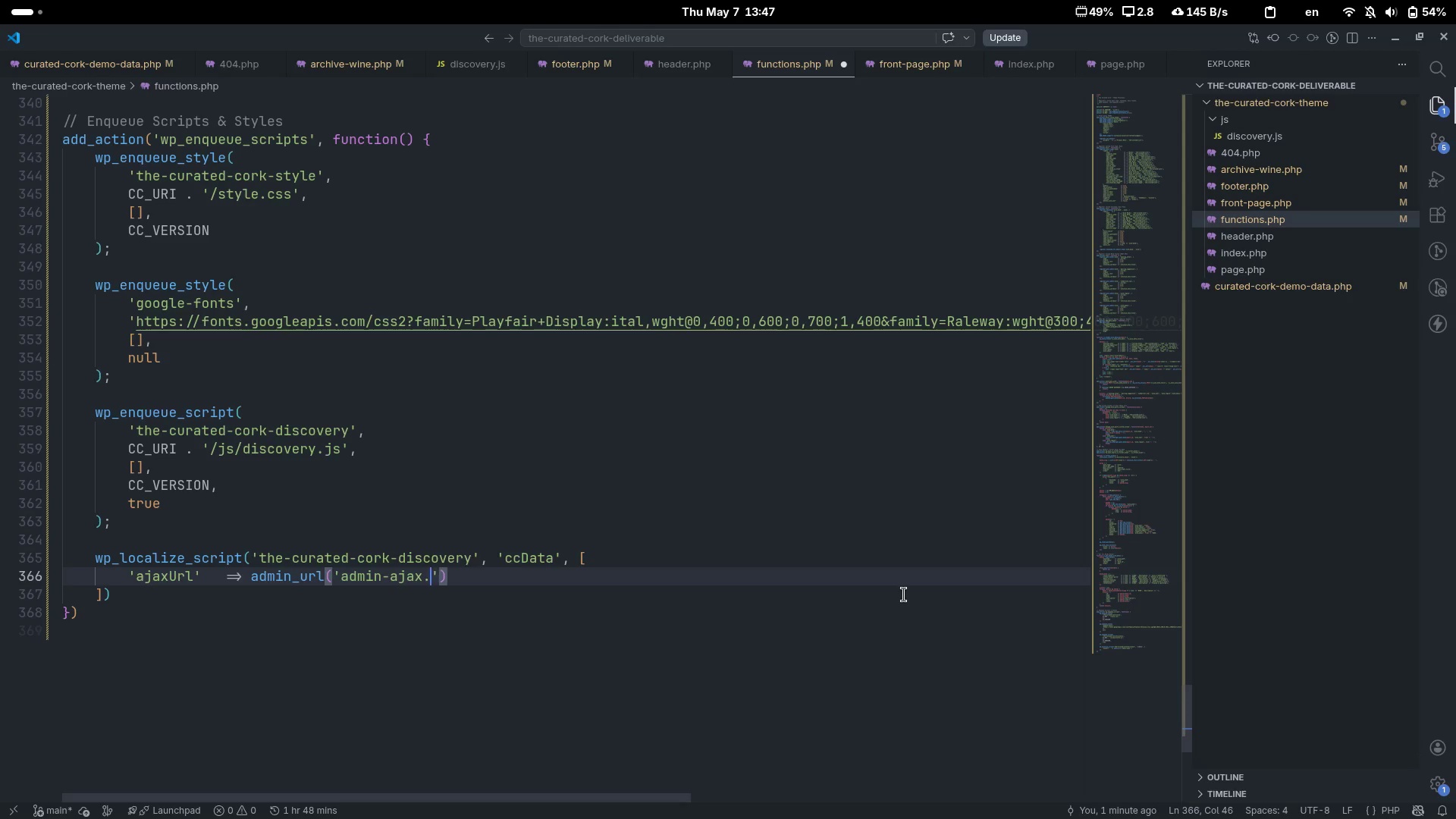 
key(Control+ControlLeft)
 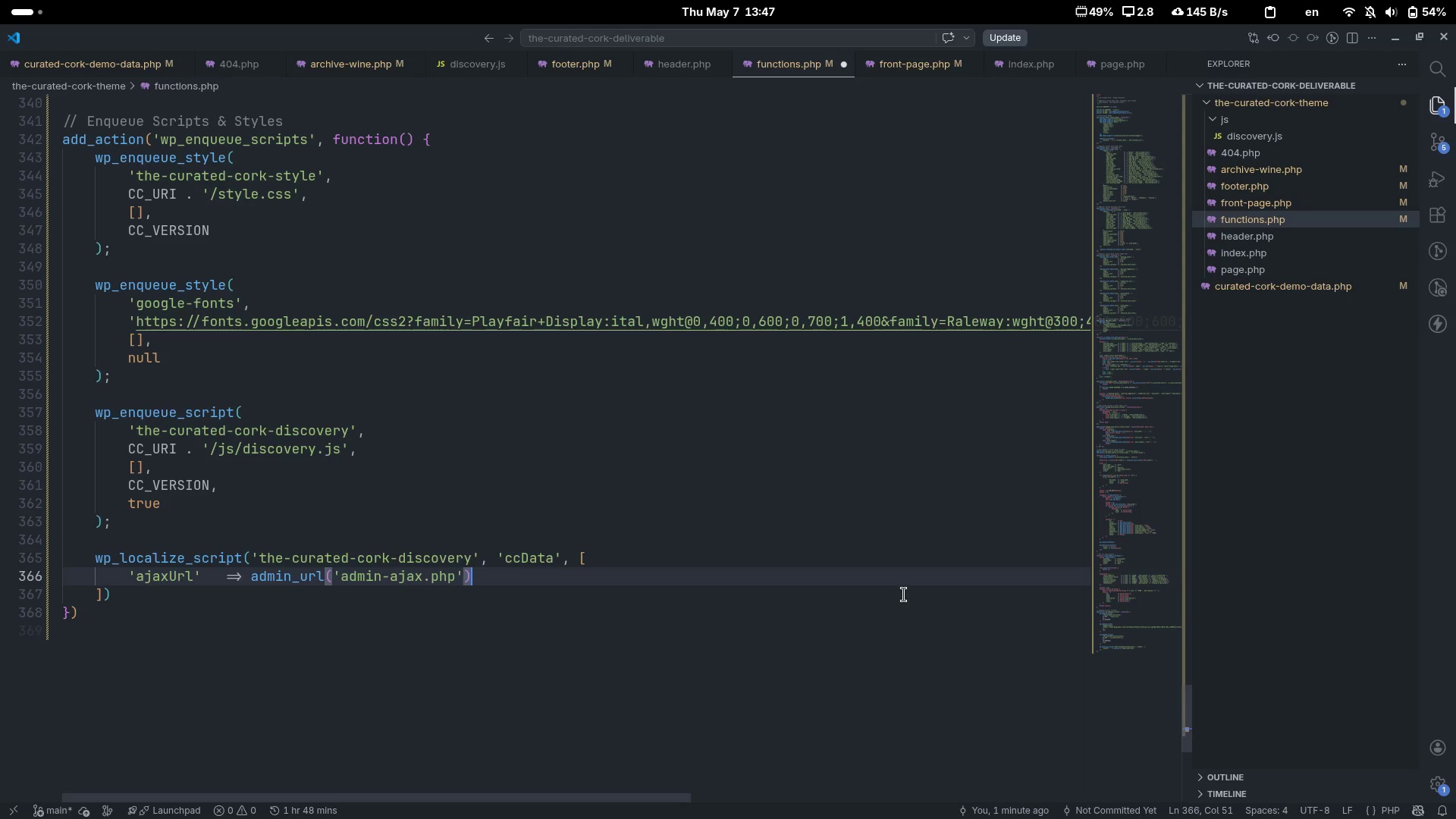 
key(Control+ArrowRight)
 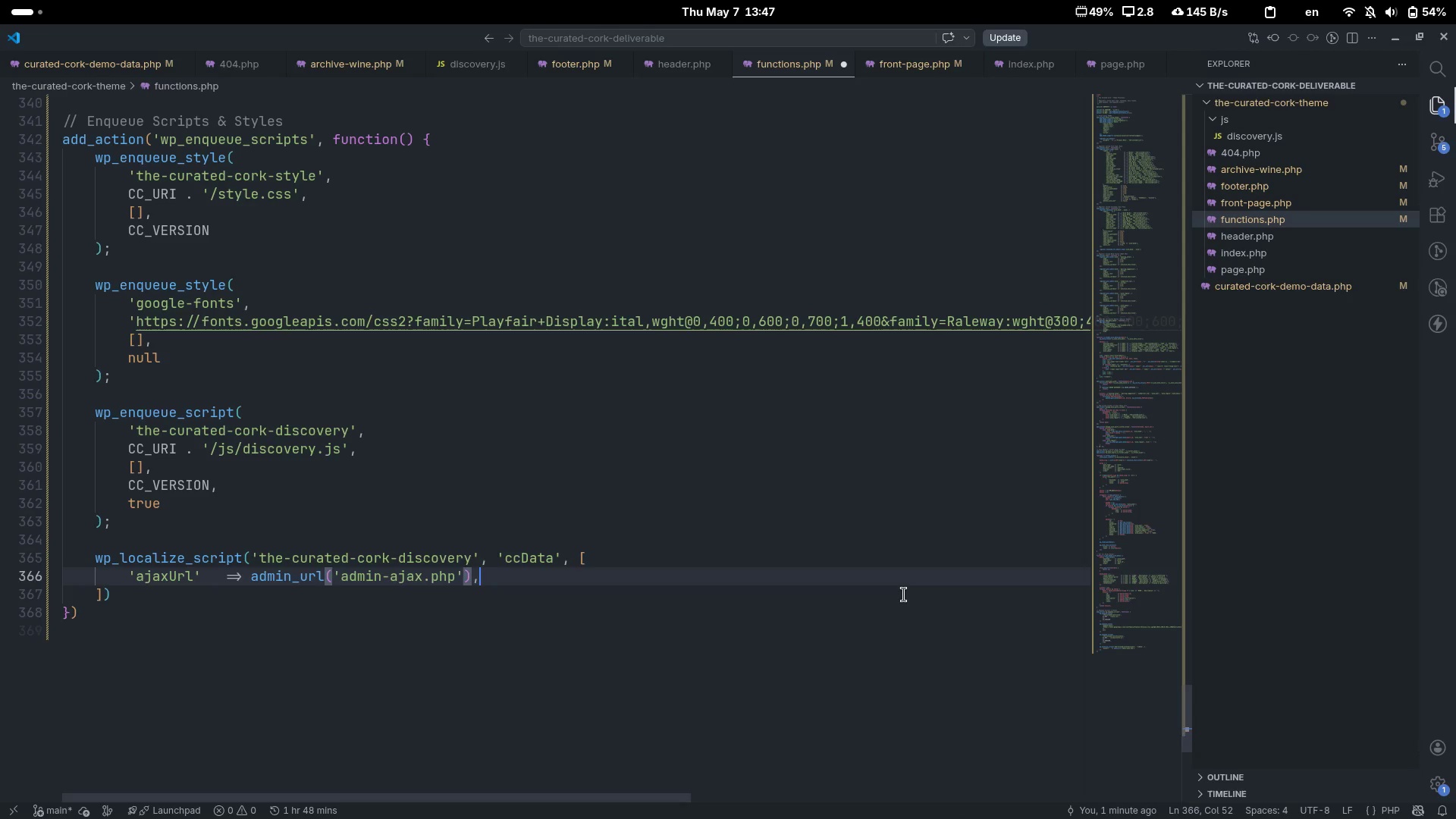 
key(Comma)
 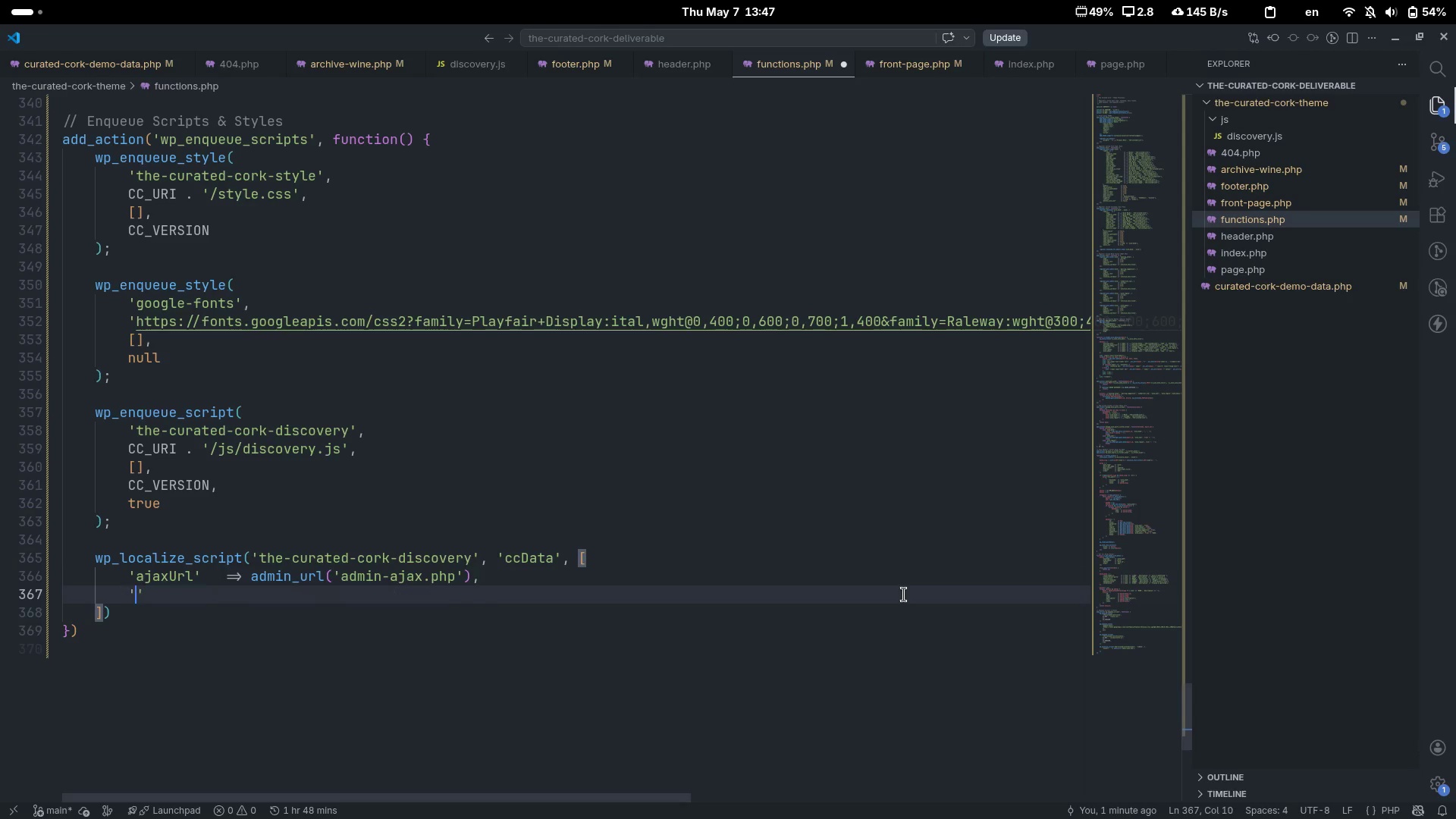 
key(Enter)
 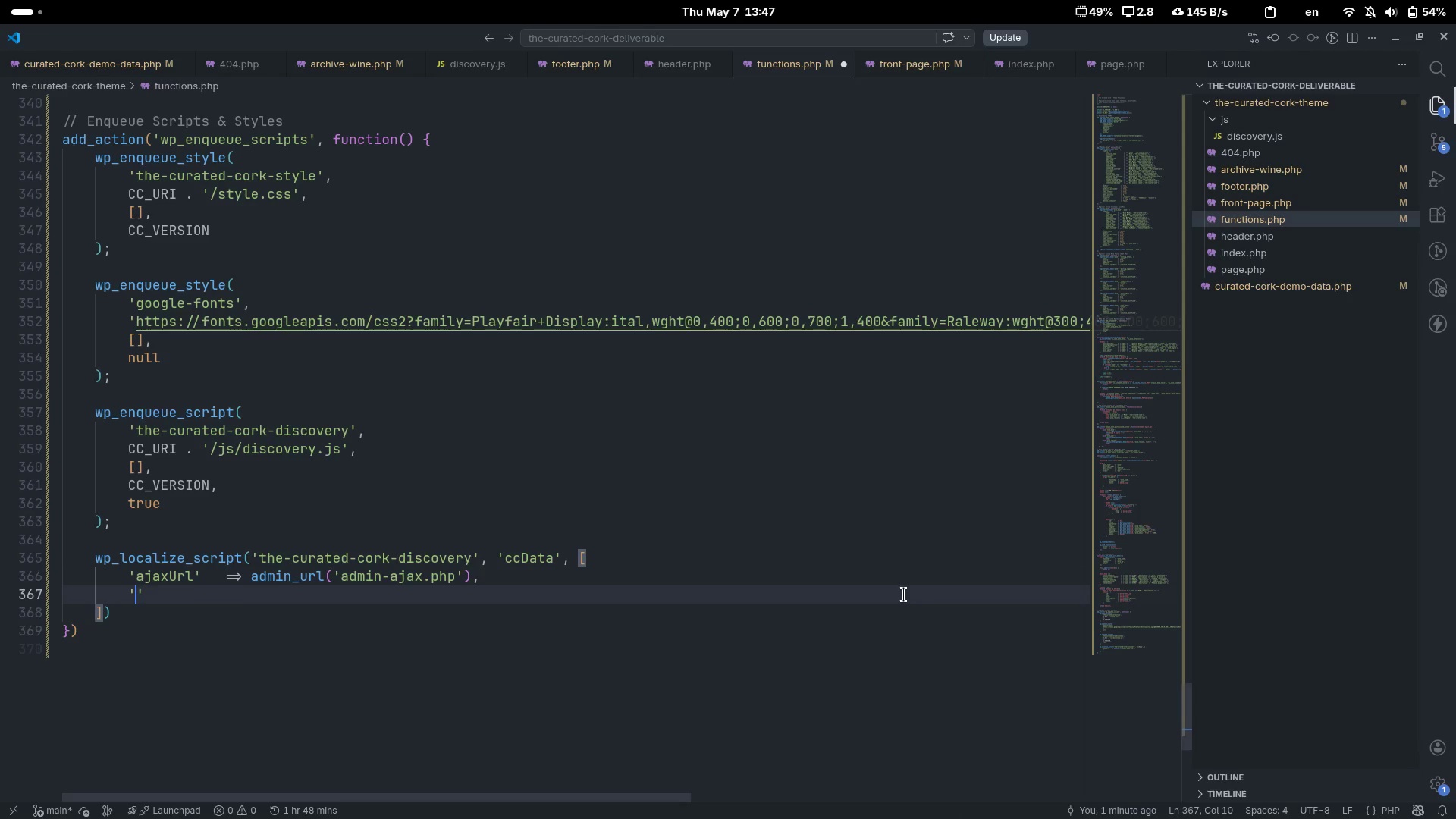 
type('nonce)
 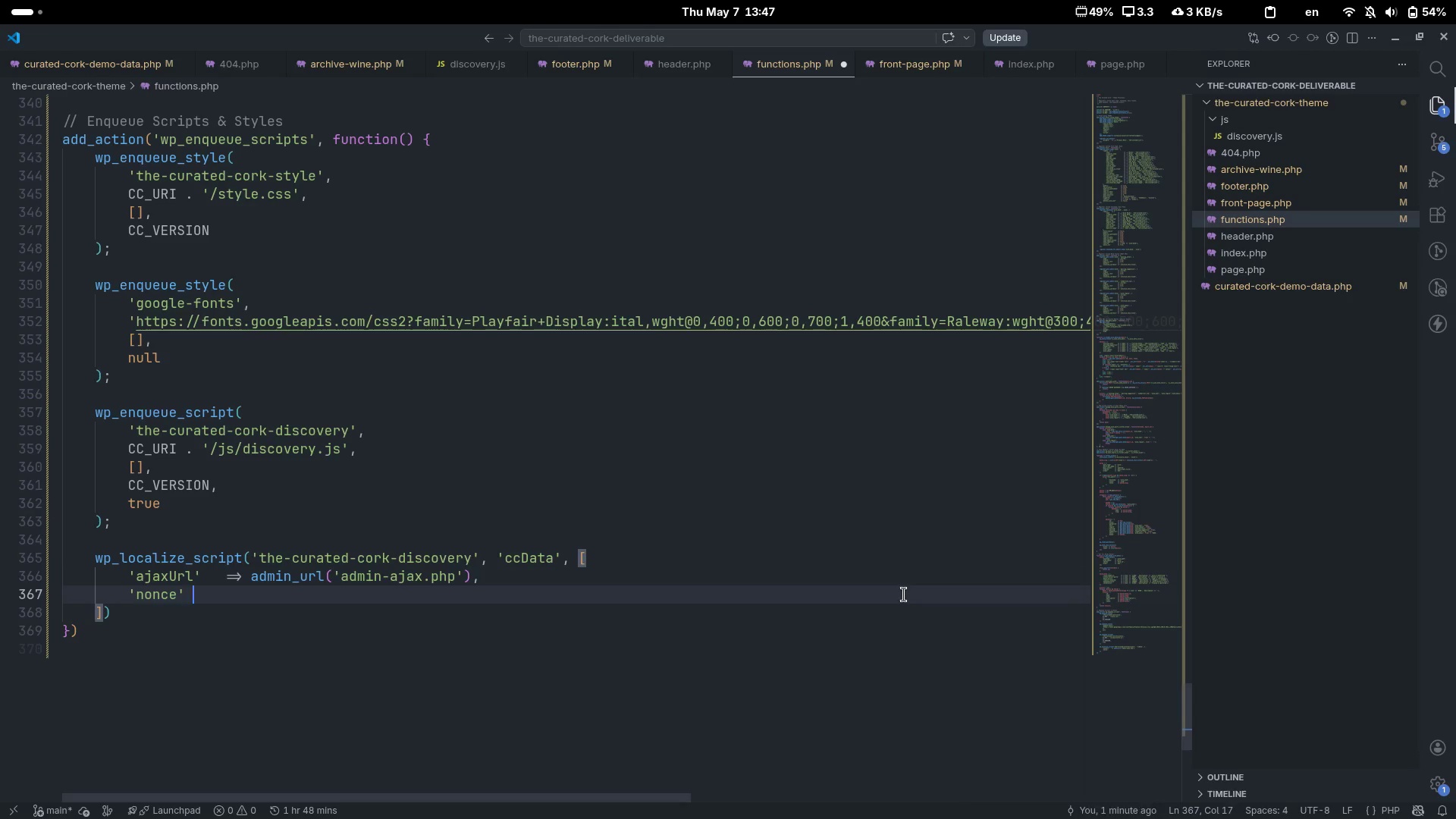 
key(ArrowRight)
 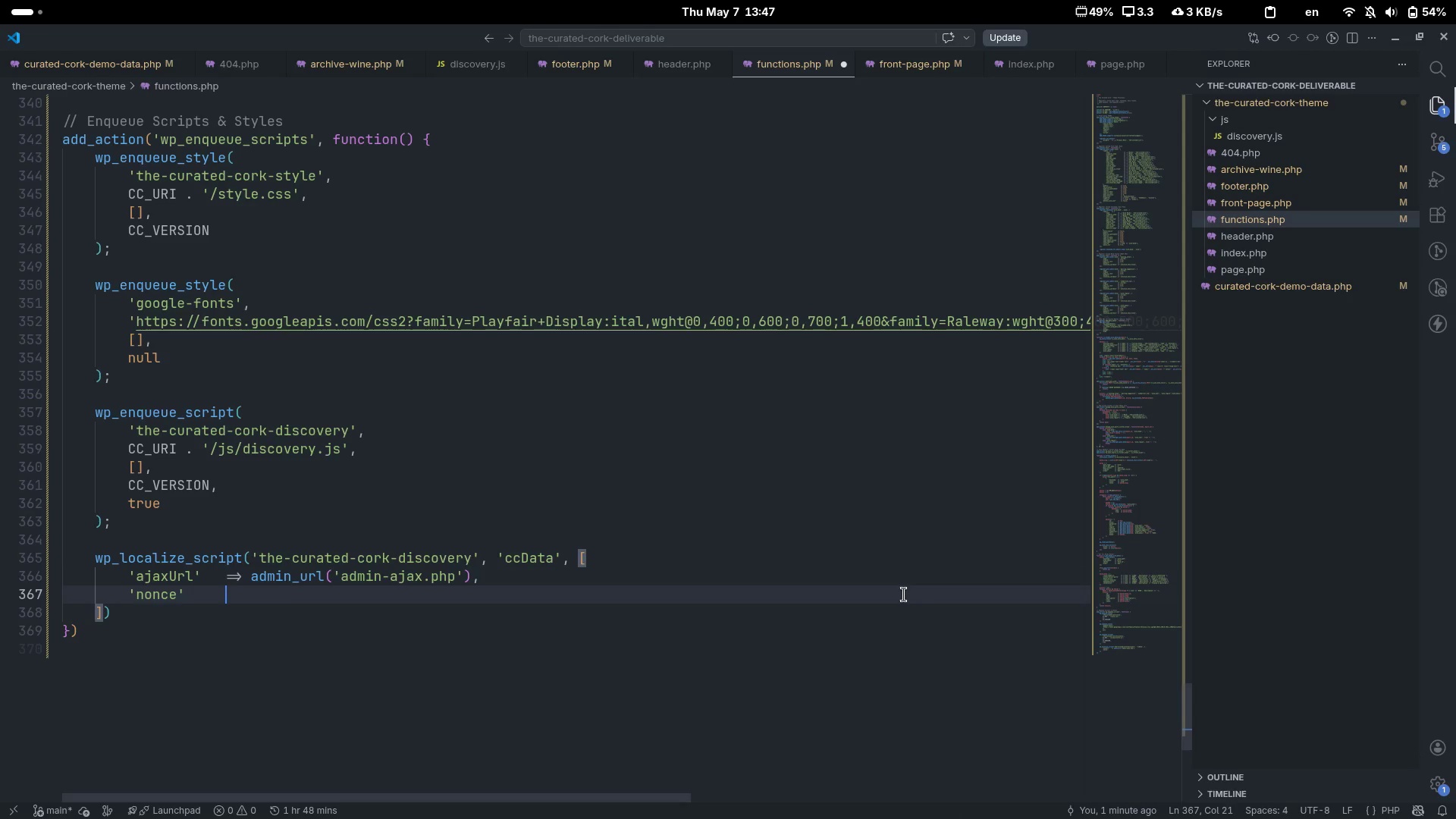 
key(Tab)
key(Tab)
type(=> wp_create_nonce('cc-)
key(Backspace)
type(_discovery_nonce)
 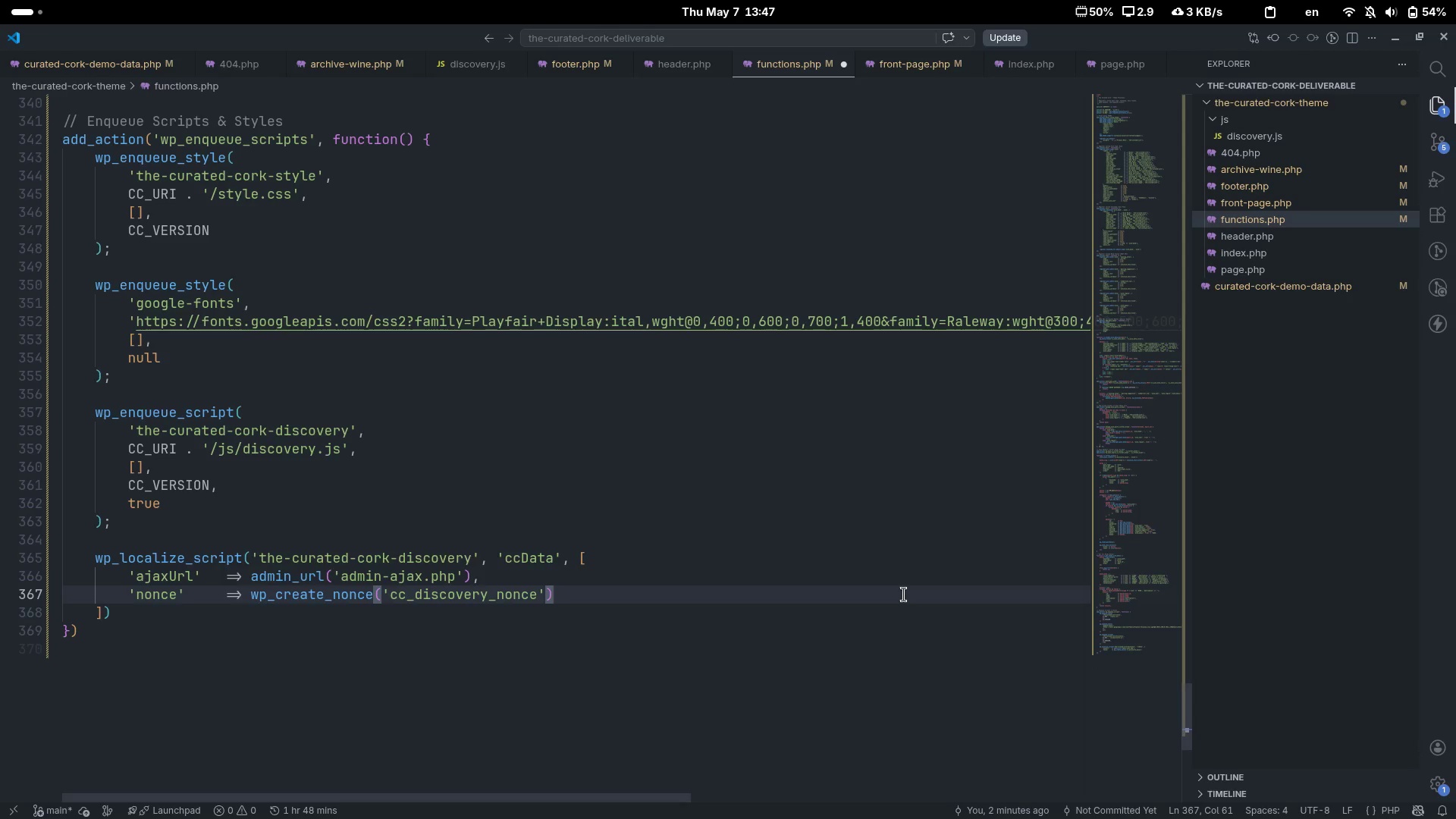 
 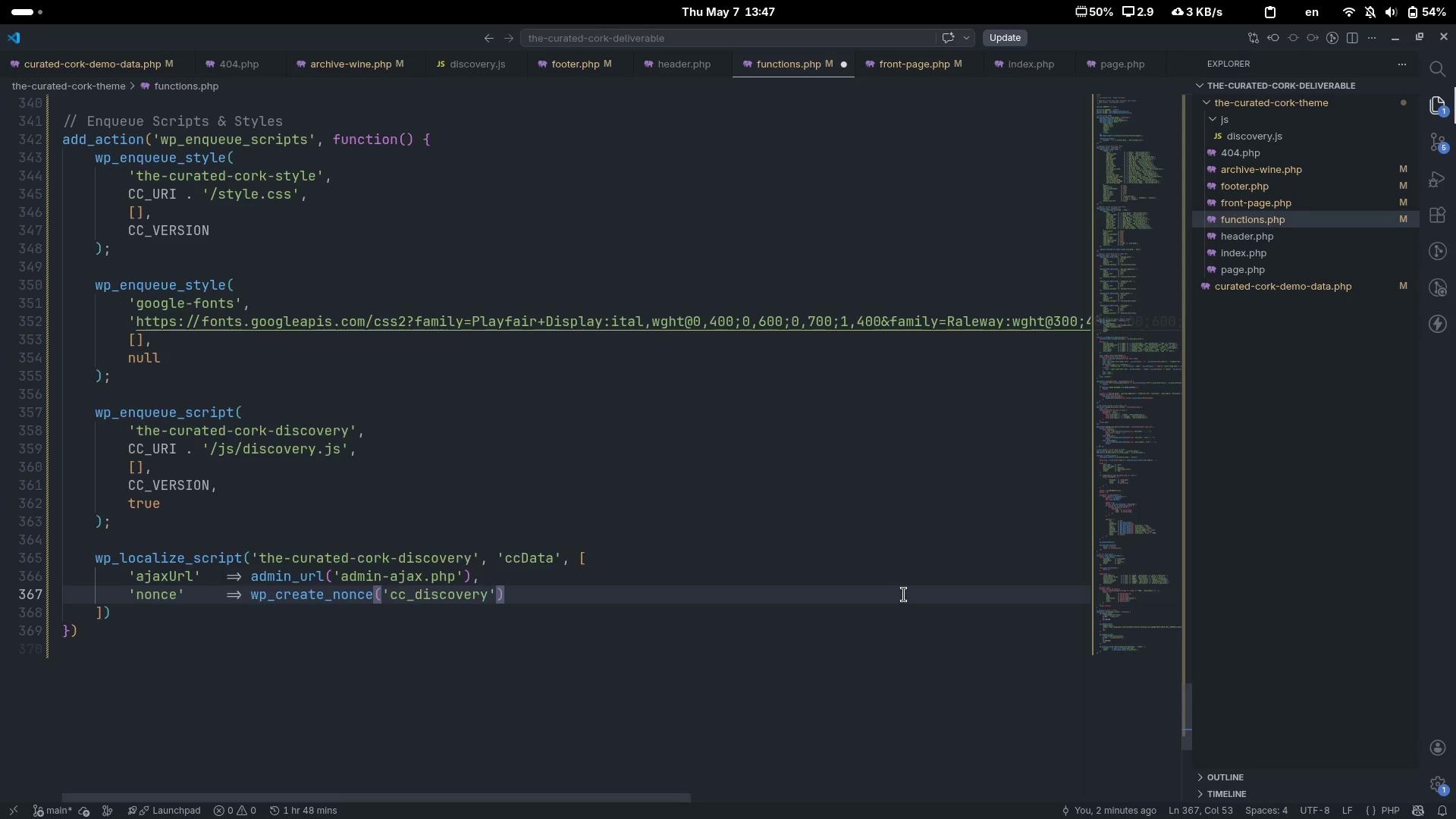 
key(Control+ControlLeft)
 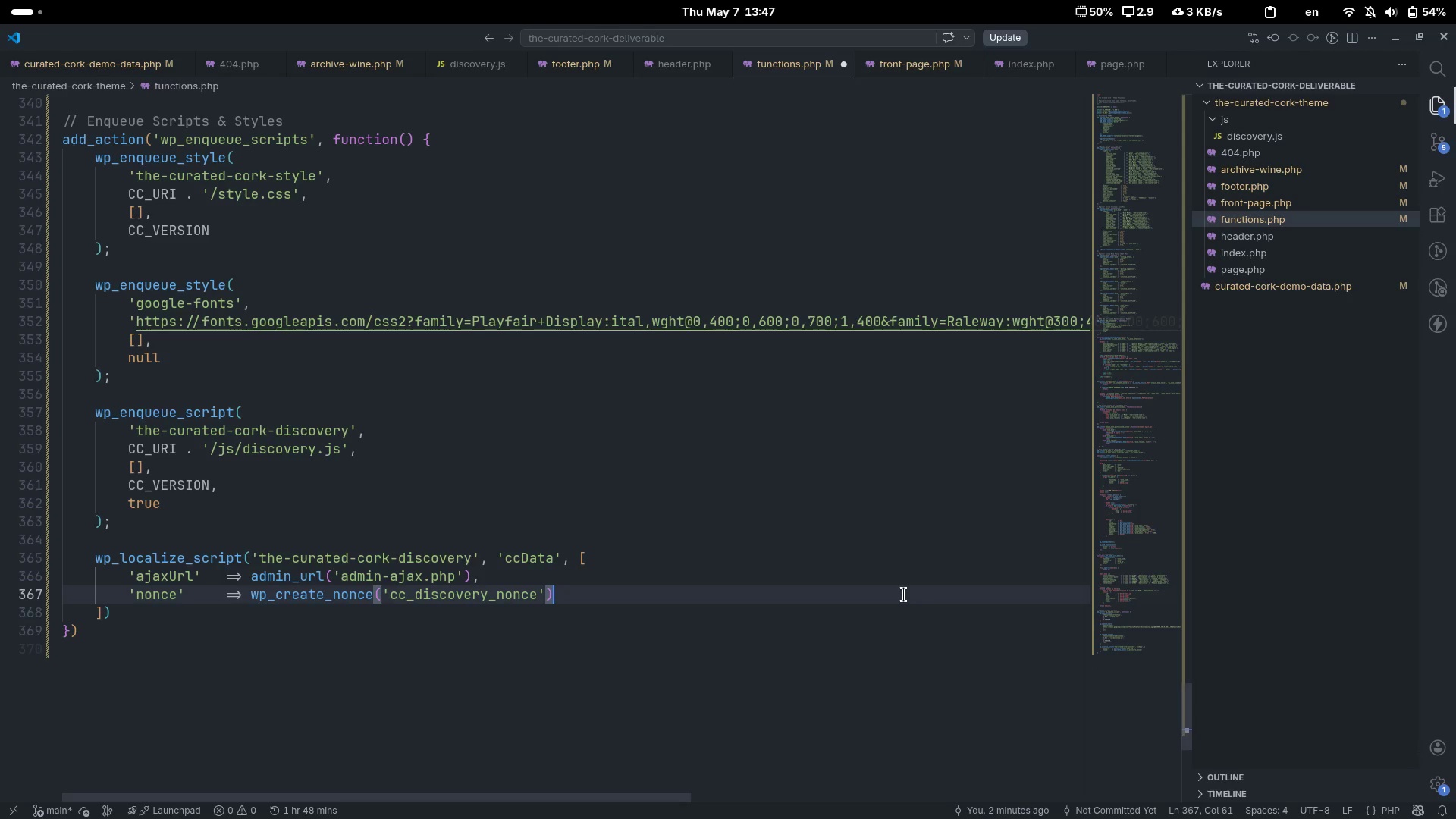 
key(Control+ArrowRight)
 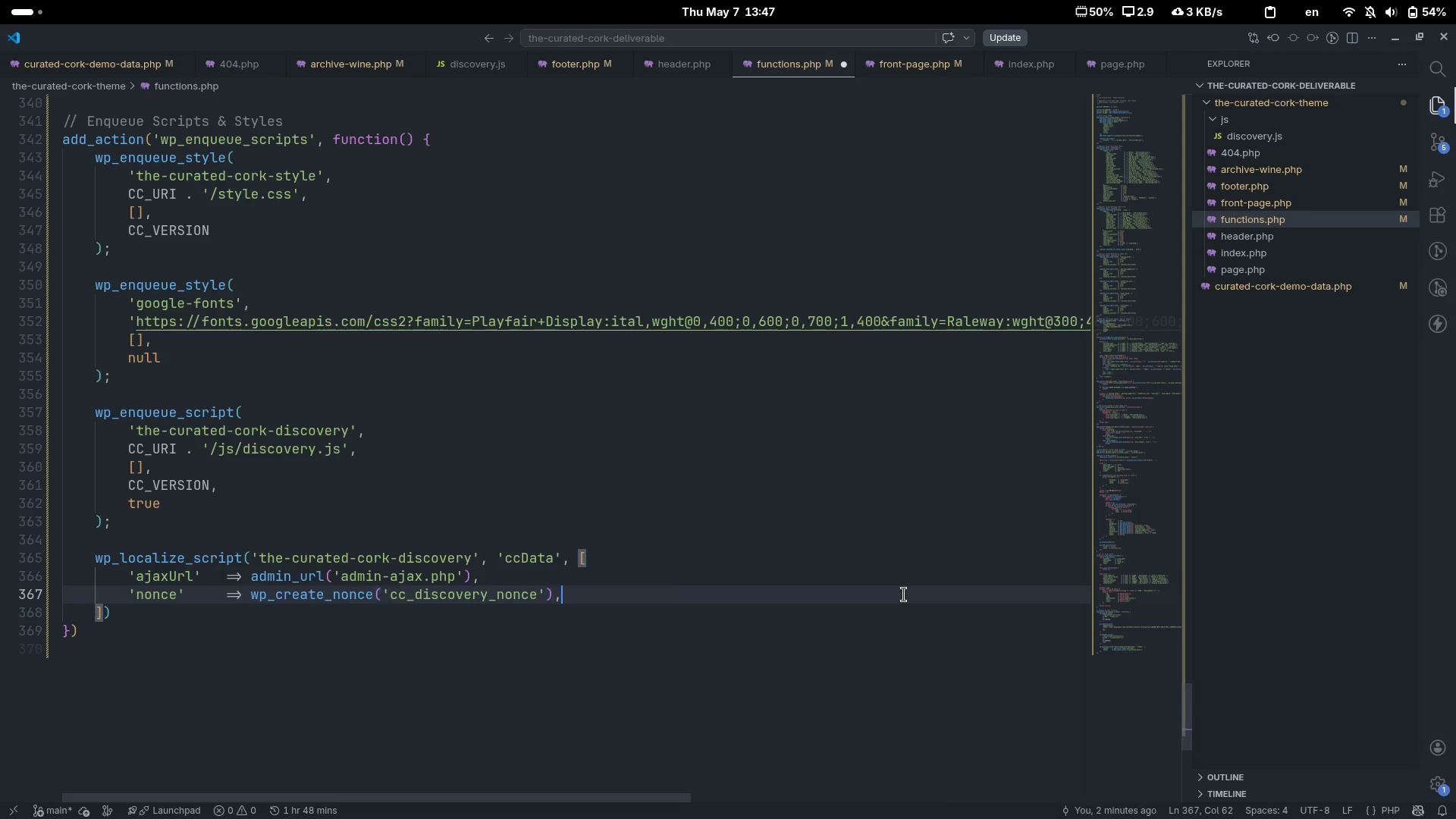 
key(Comma)
 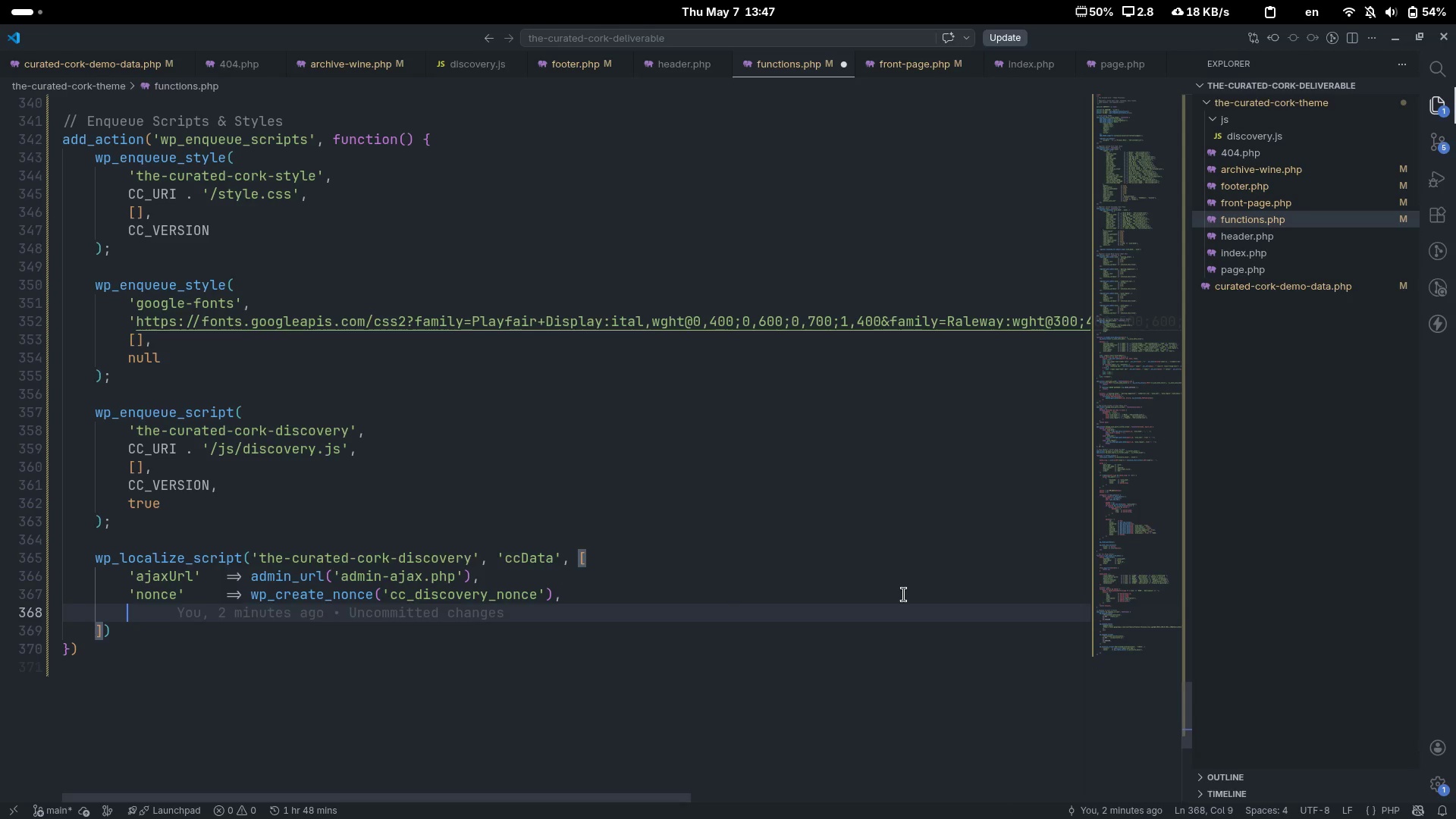 
key(Enter)
 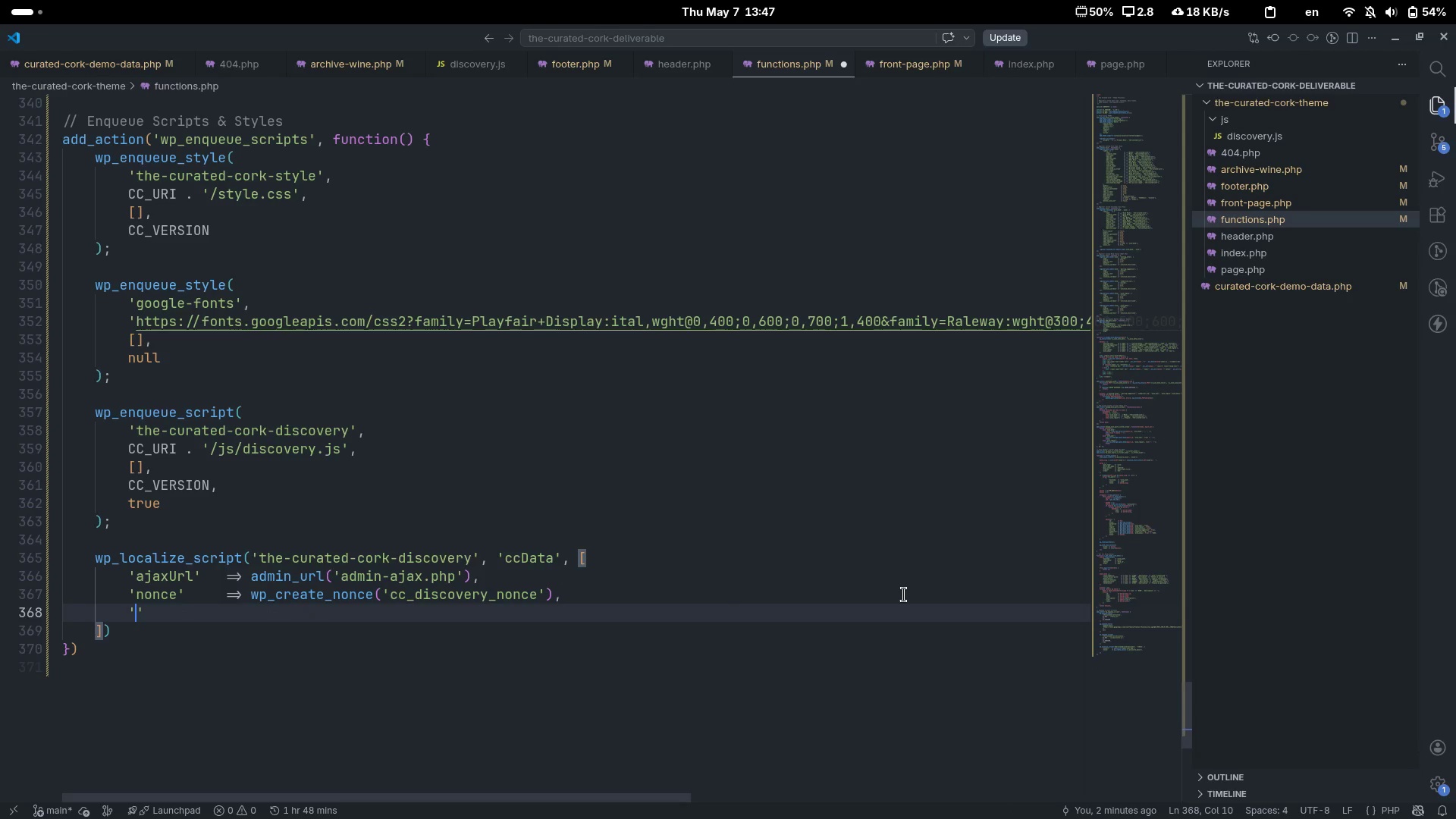 
type('homeUrl)
 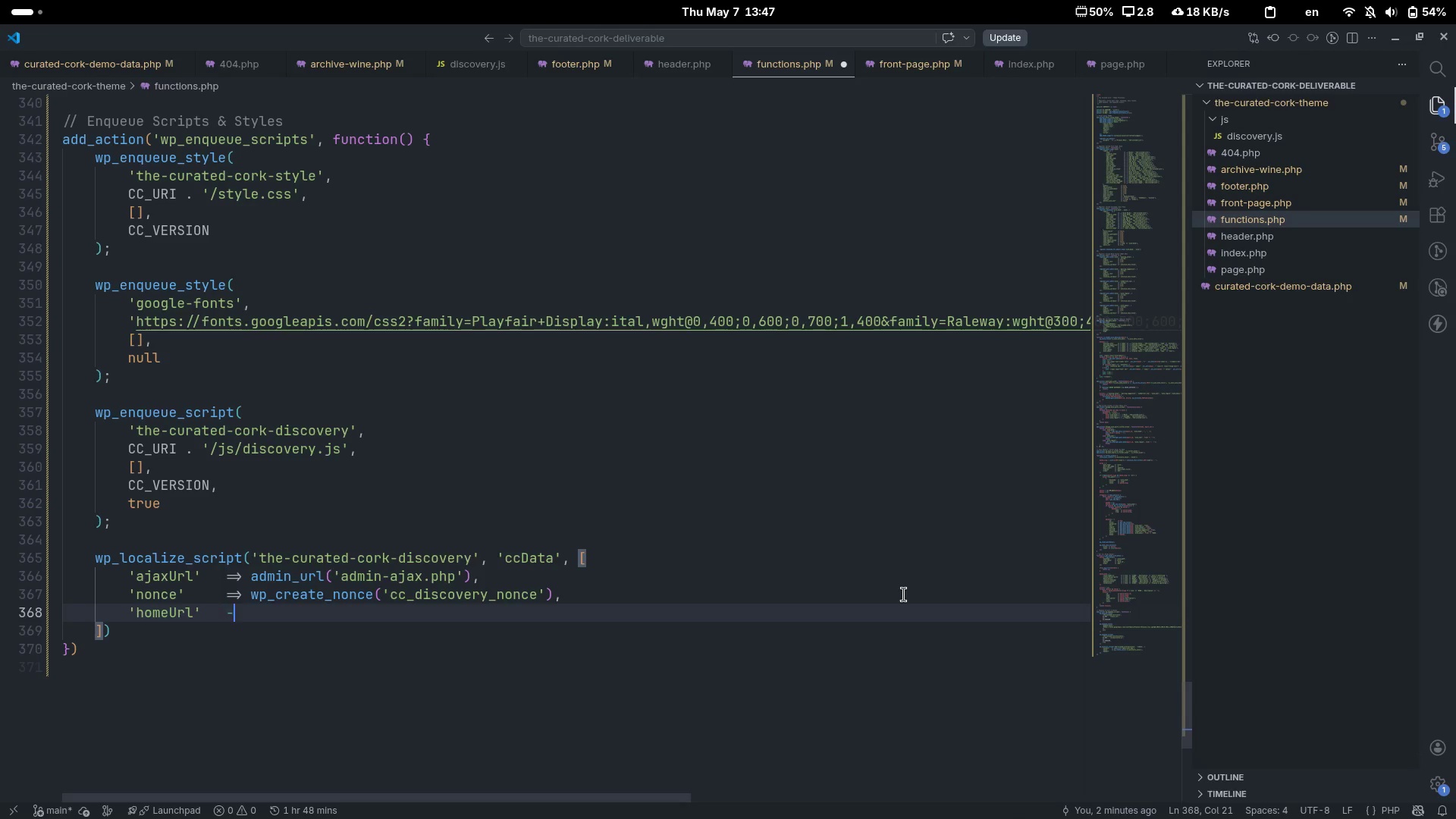 
 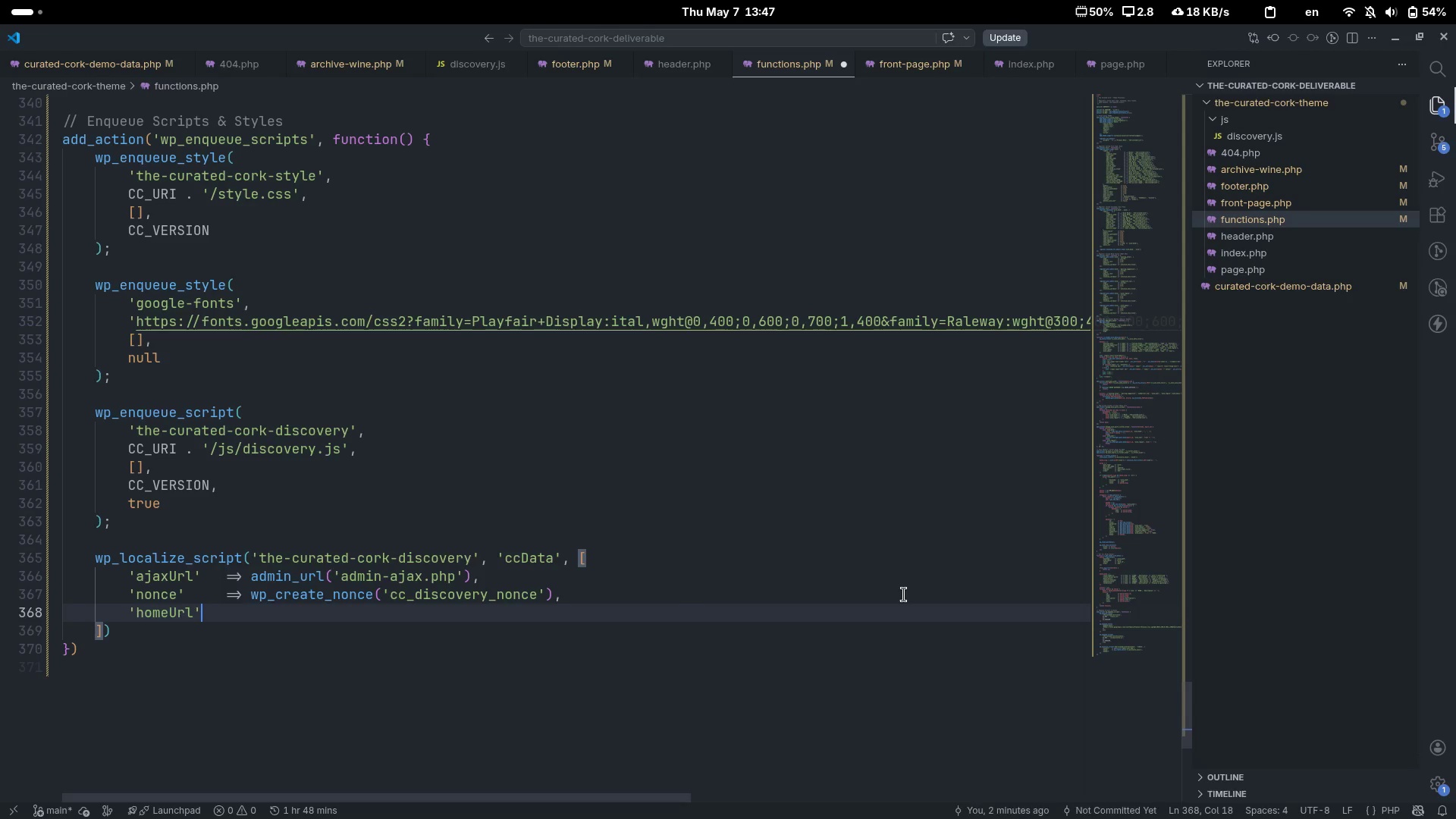 
key(ArrowRight)
 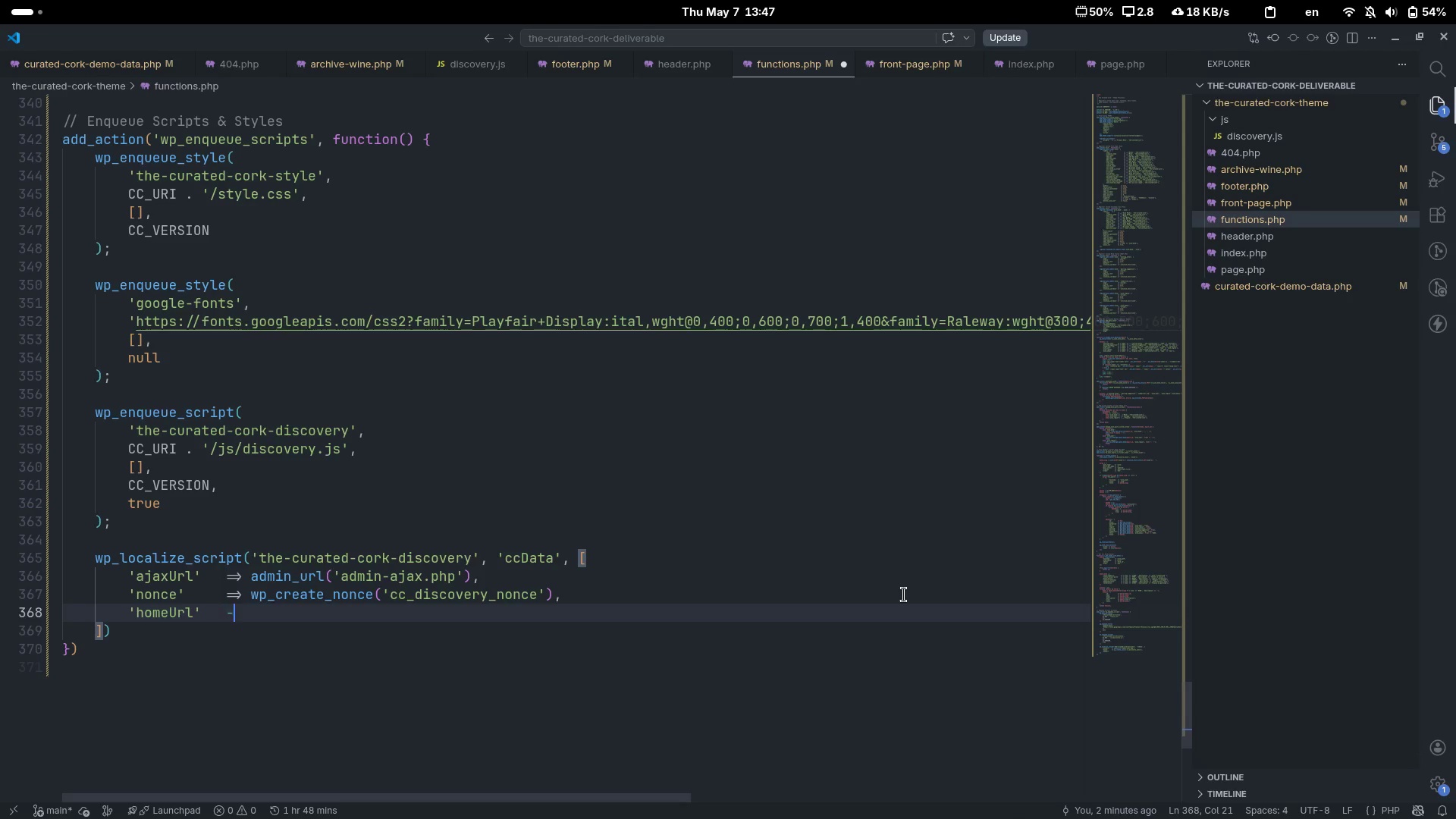 
key(Tab)
type(-> )
key(Backspace)
key(Backspace)
key(Backspace)
type(=> homr_)
key(Backspace)
key(Backspace)
type(e_uel)
key(Backspace)
key(Backspace)
type(rl('/)
 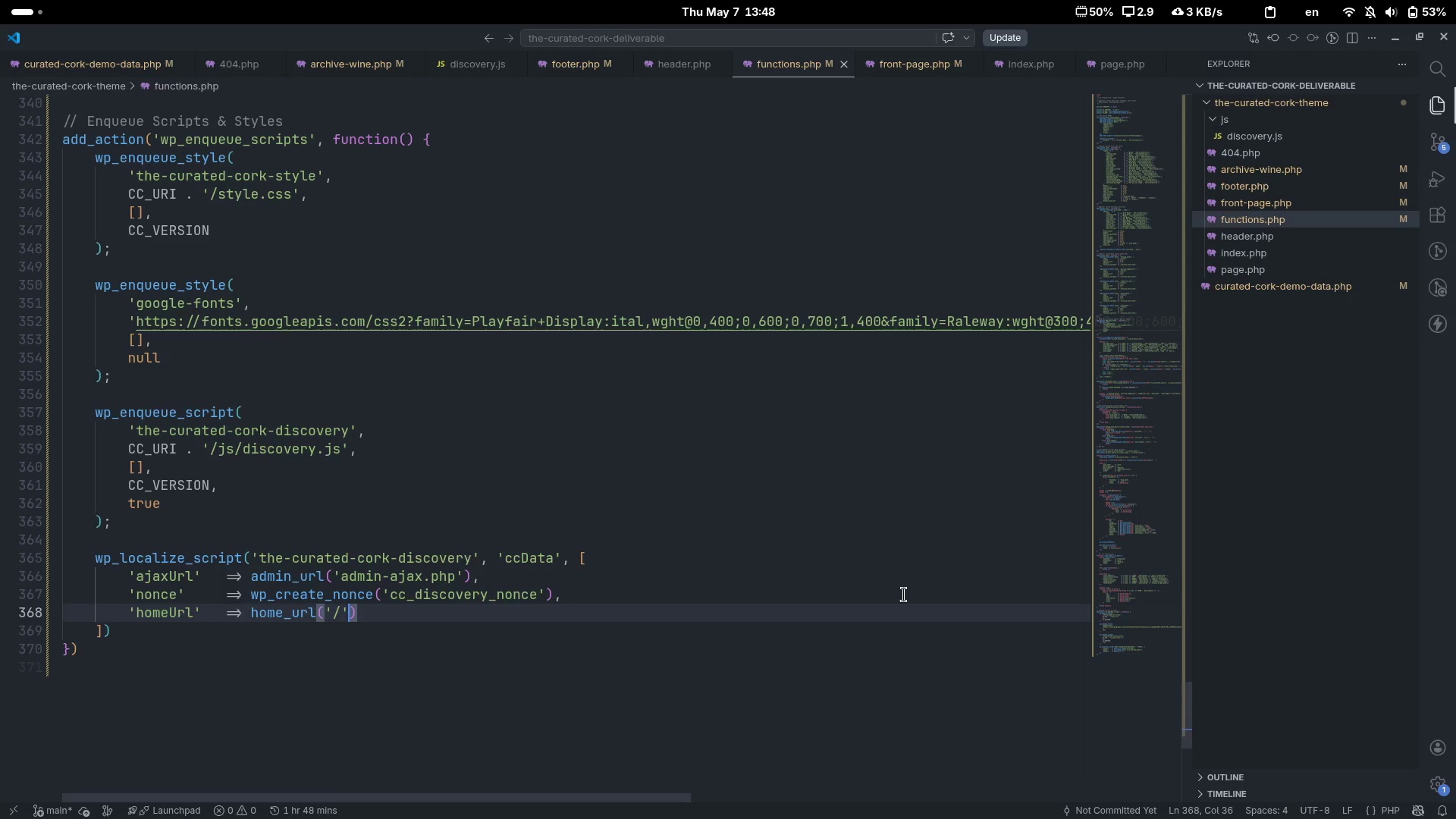 
 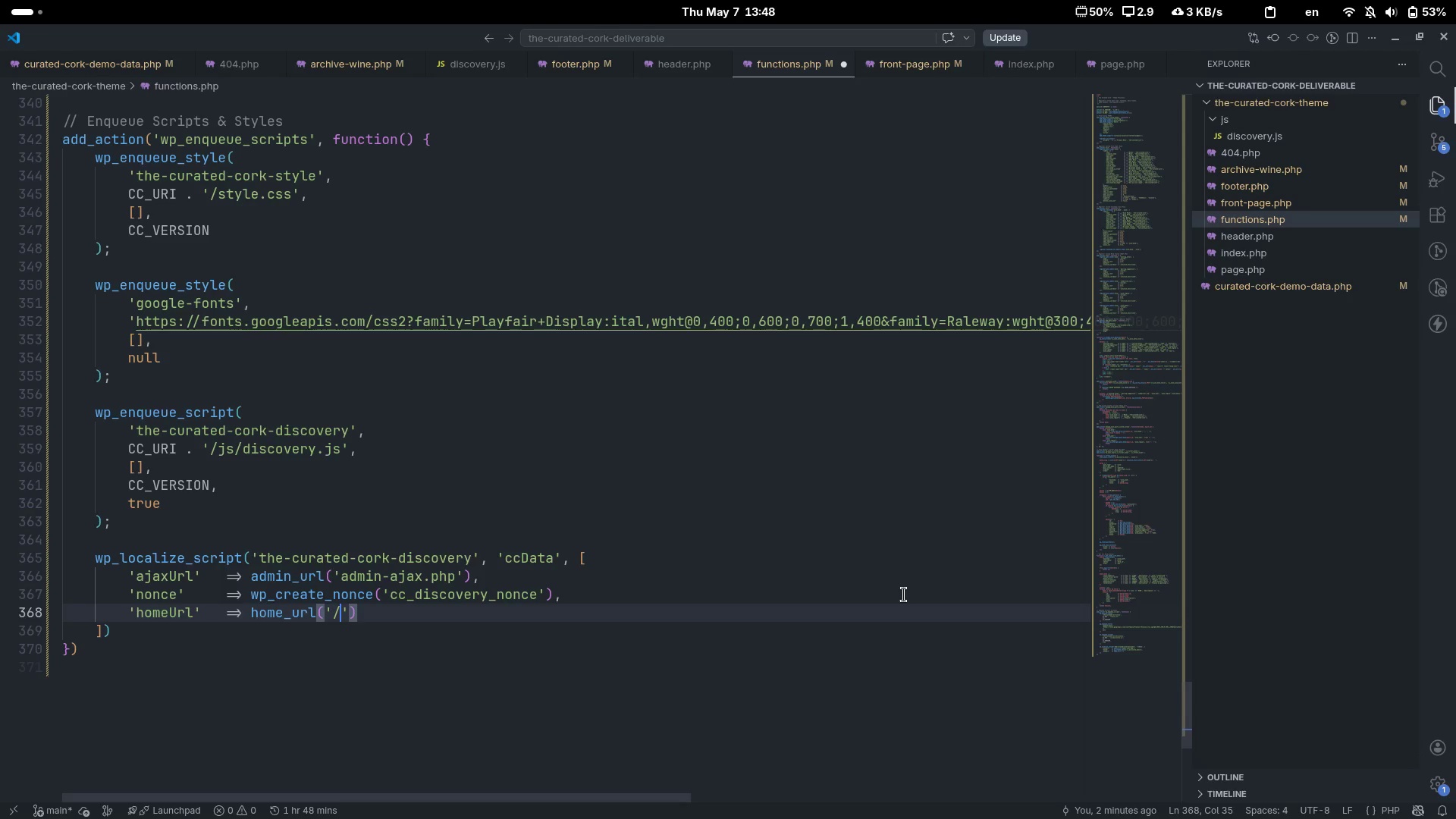 
key(Control+ControlLeft)
 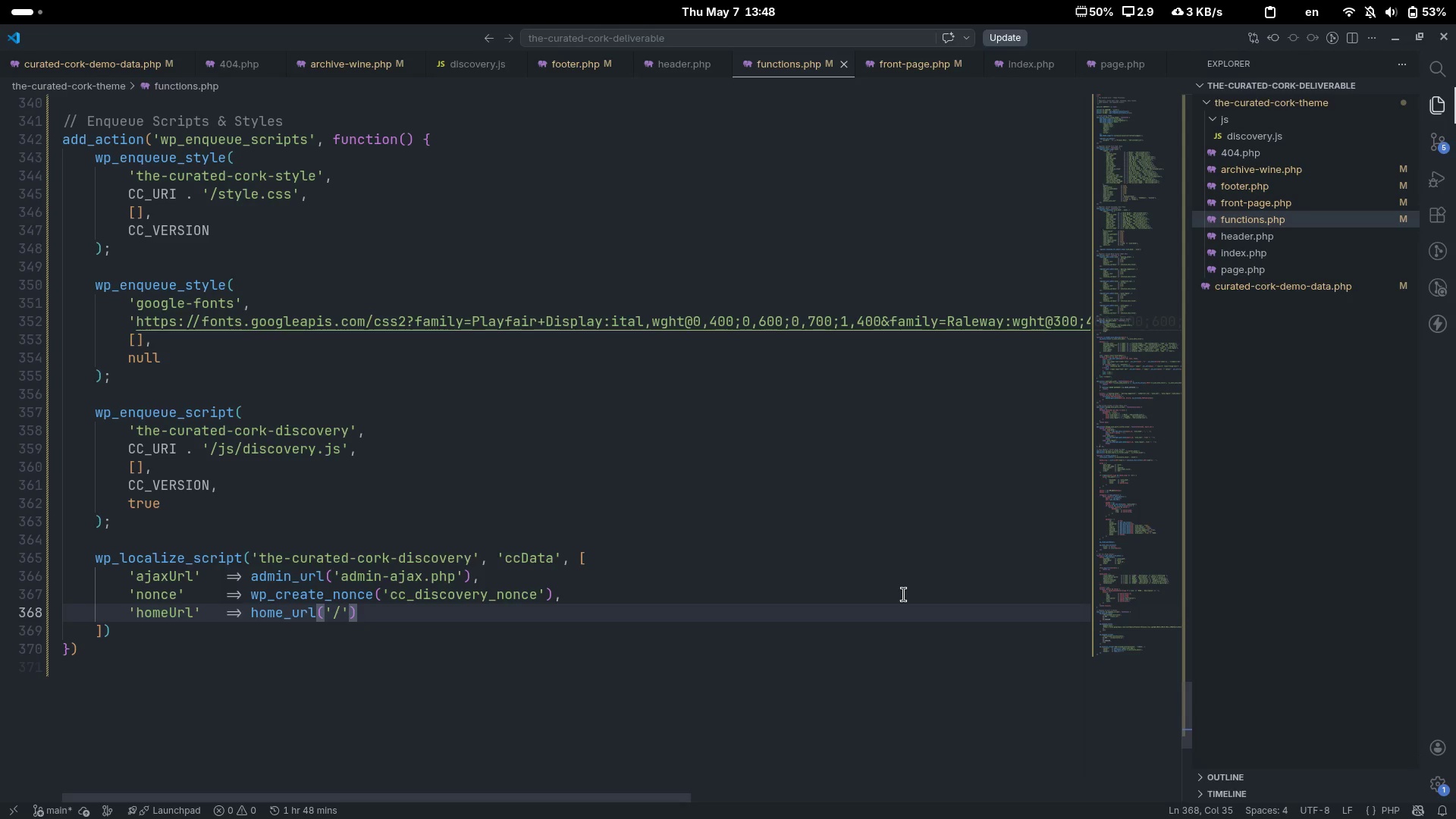 
key(Control+S)
 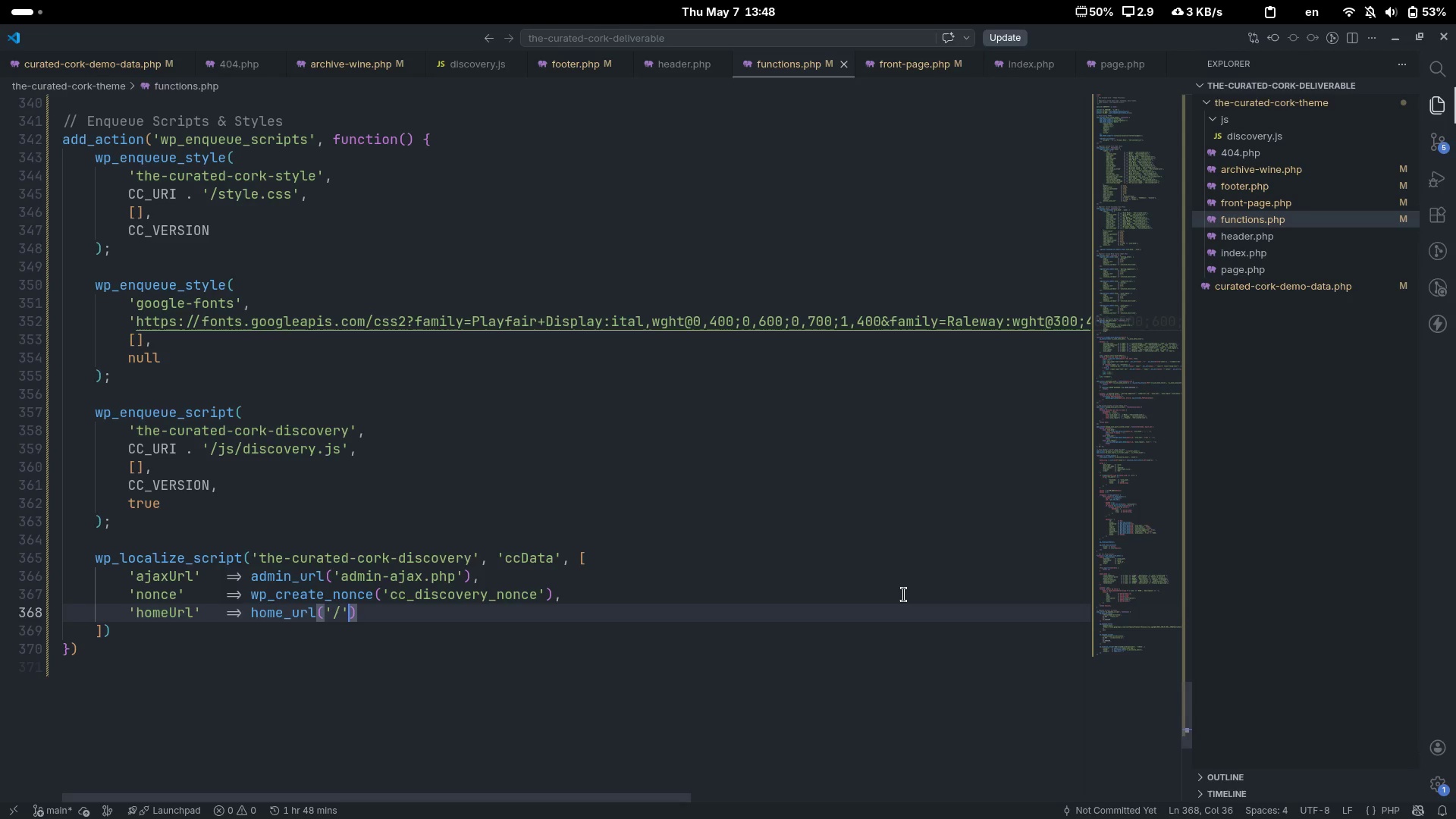 
key(ArrowRight)
 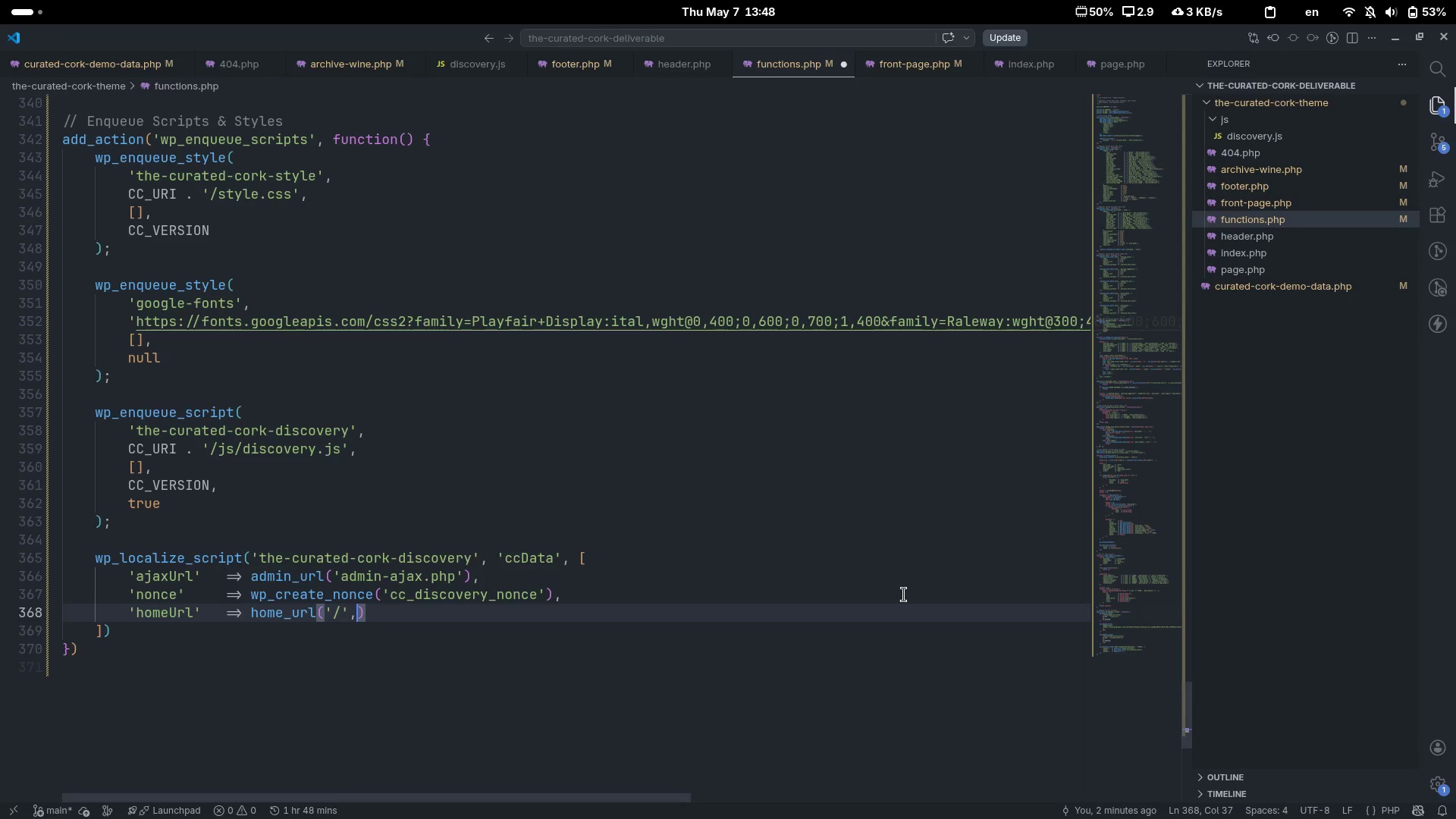 
key(Comma)
 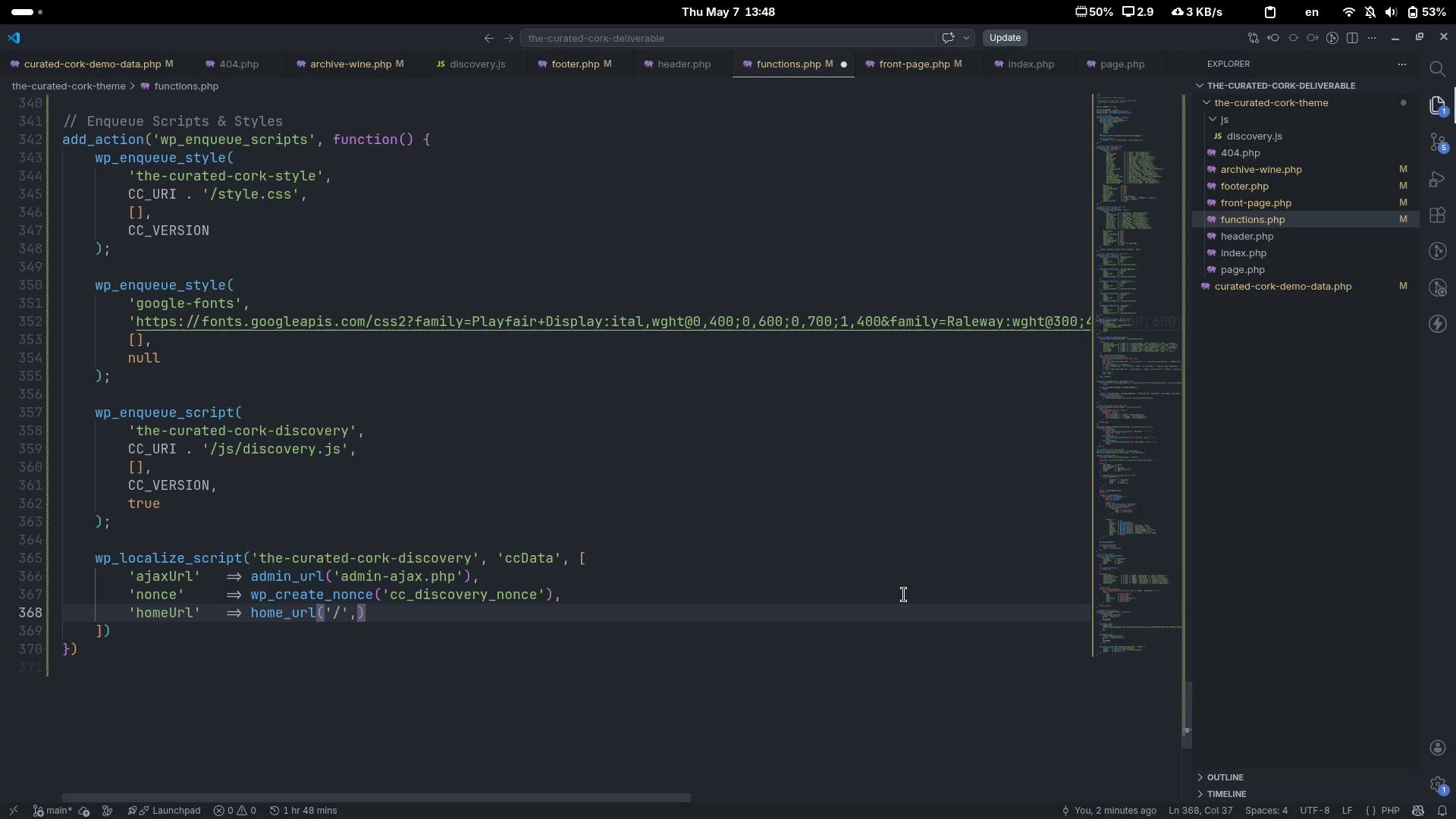 
key(Control+ControlLeft)
 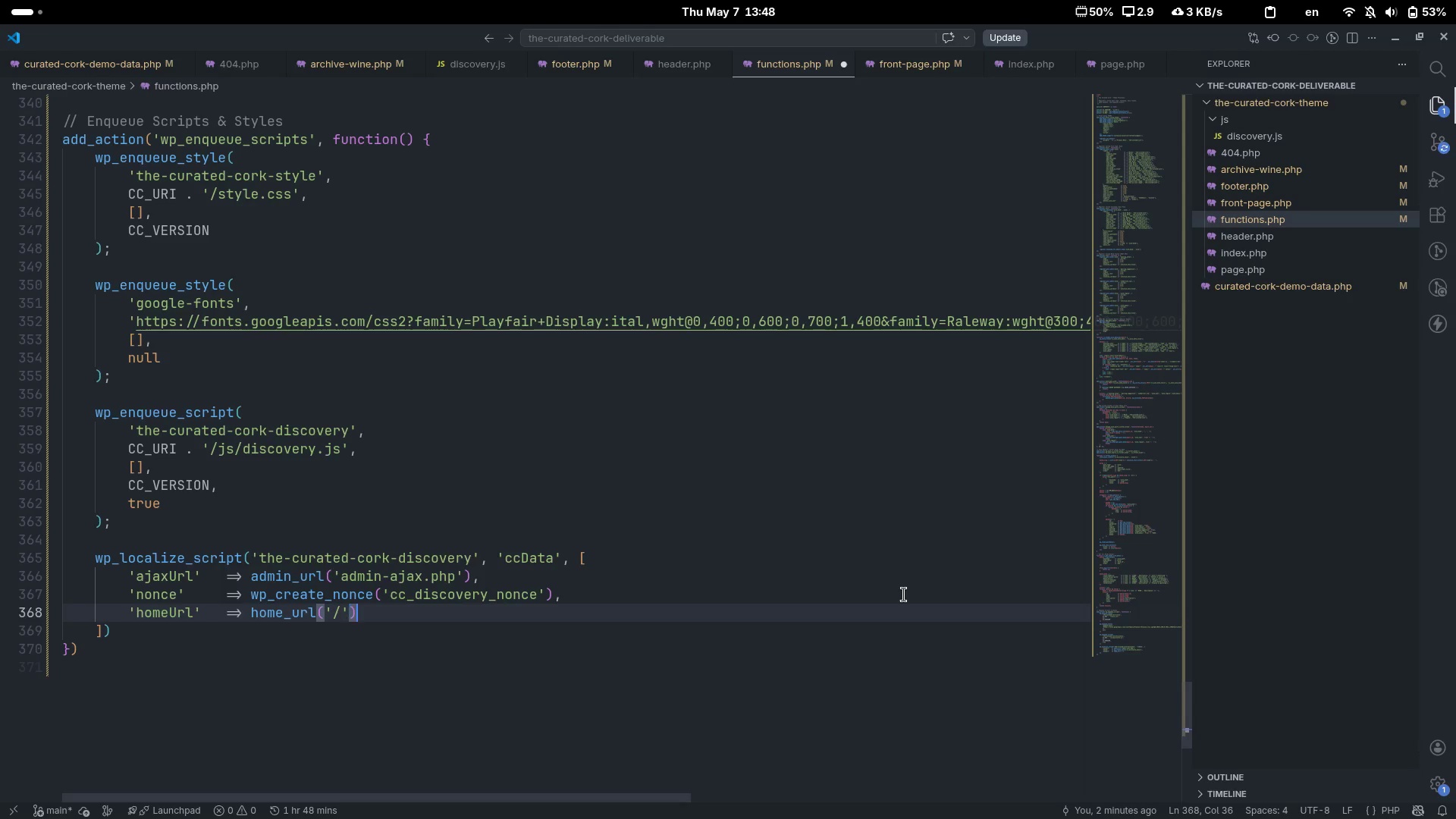 
key(Backspace)
 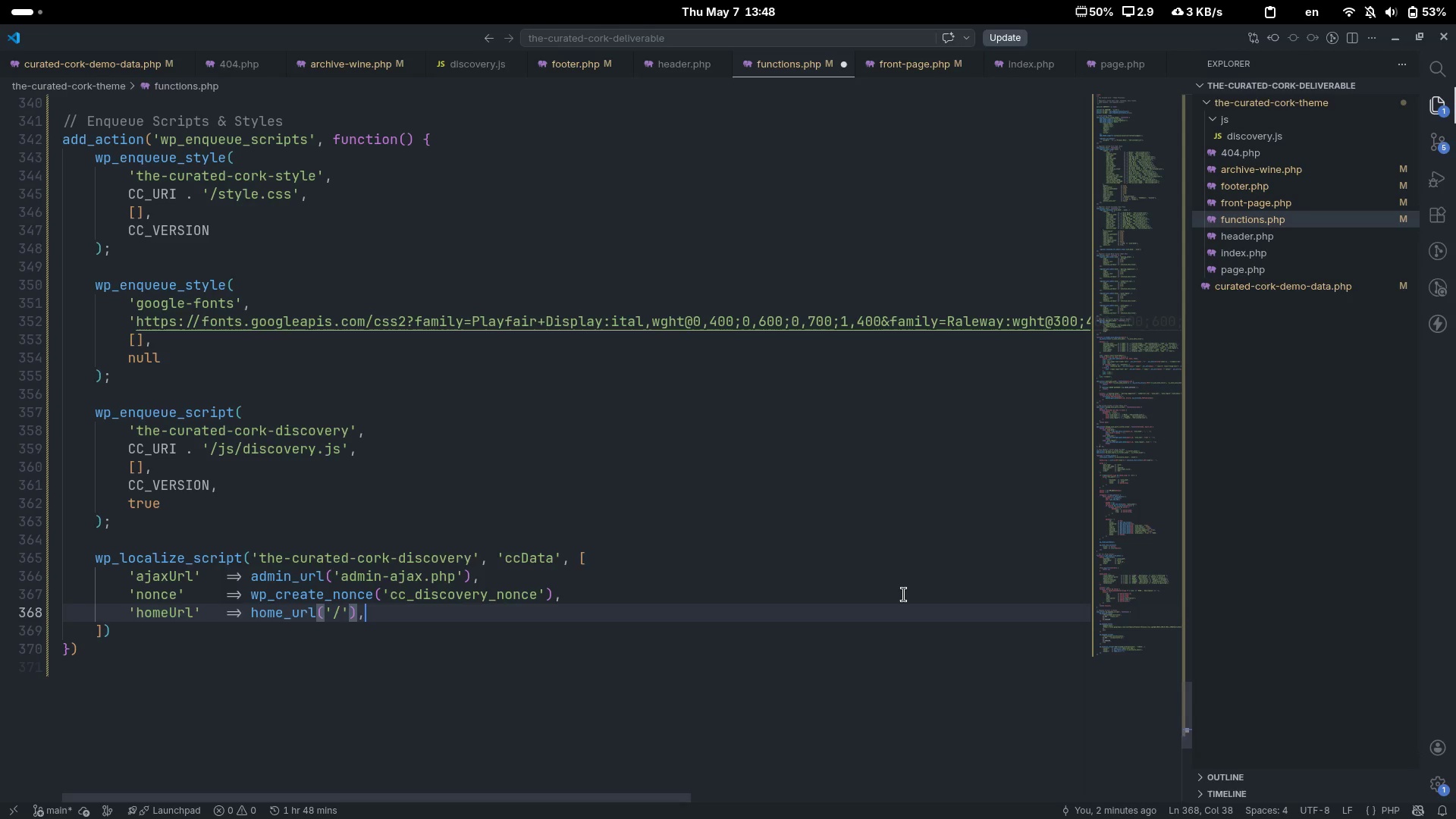 
key(ArrowRight)
 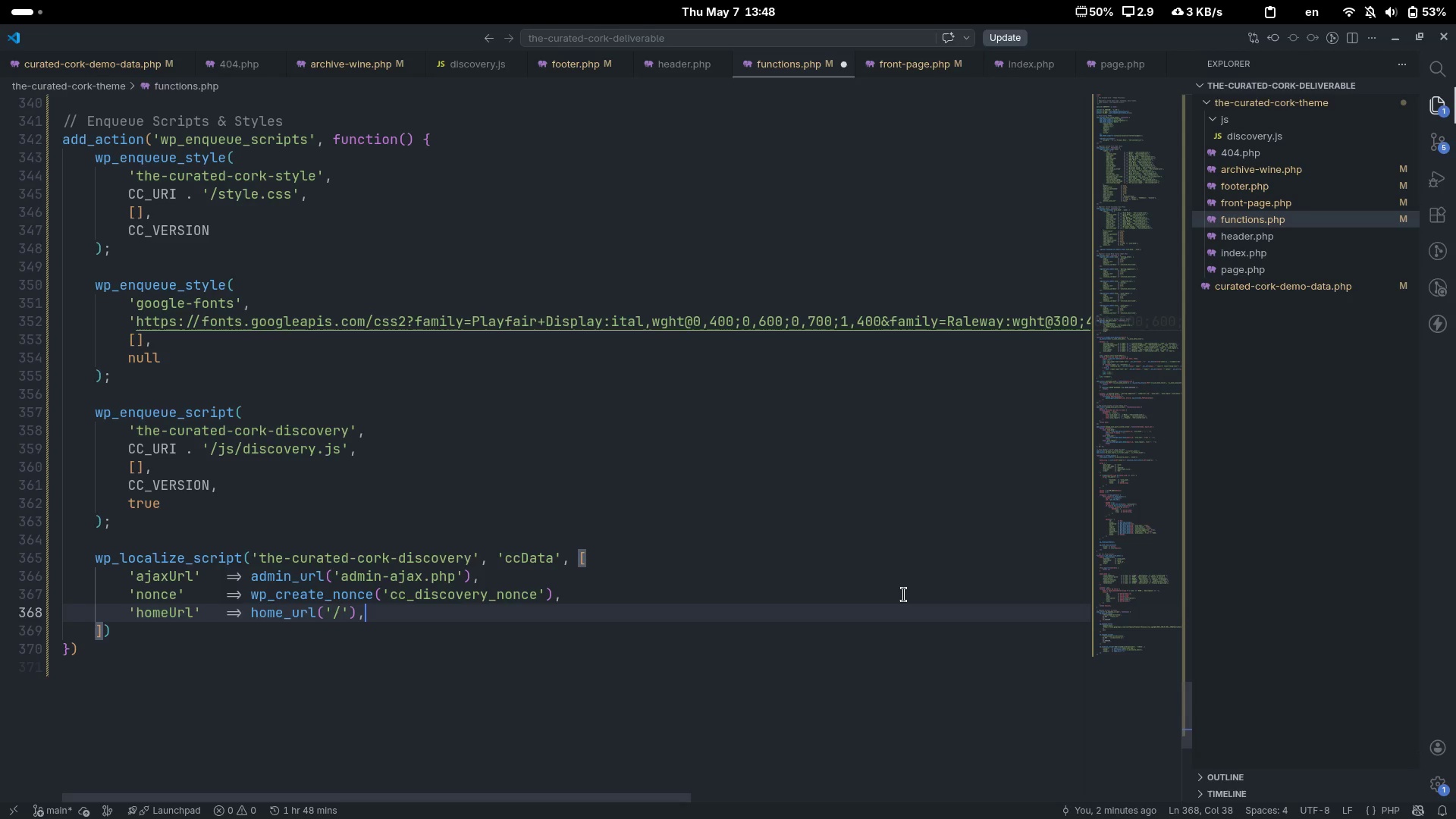 
key(Comma)
 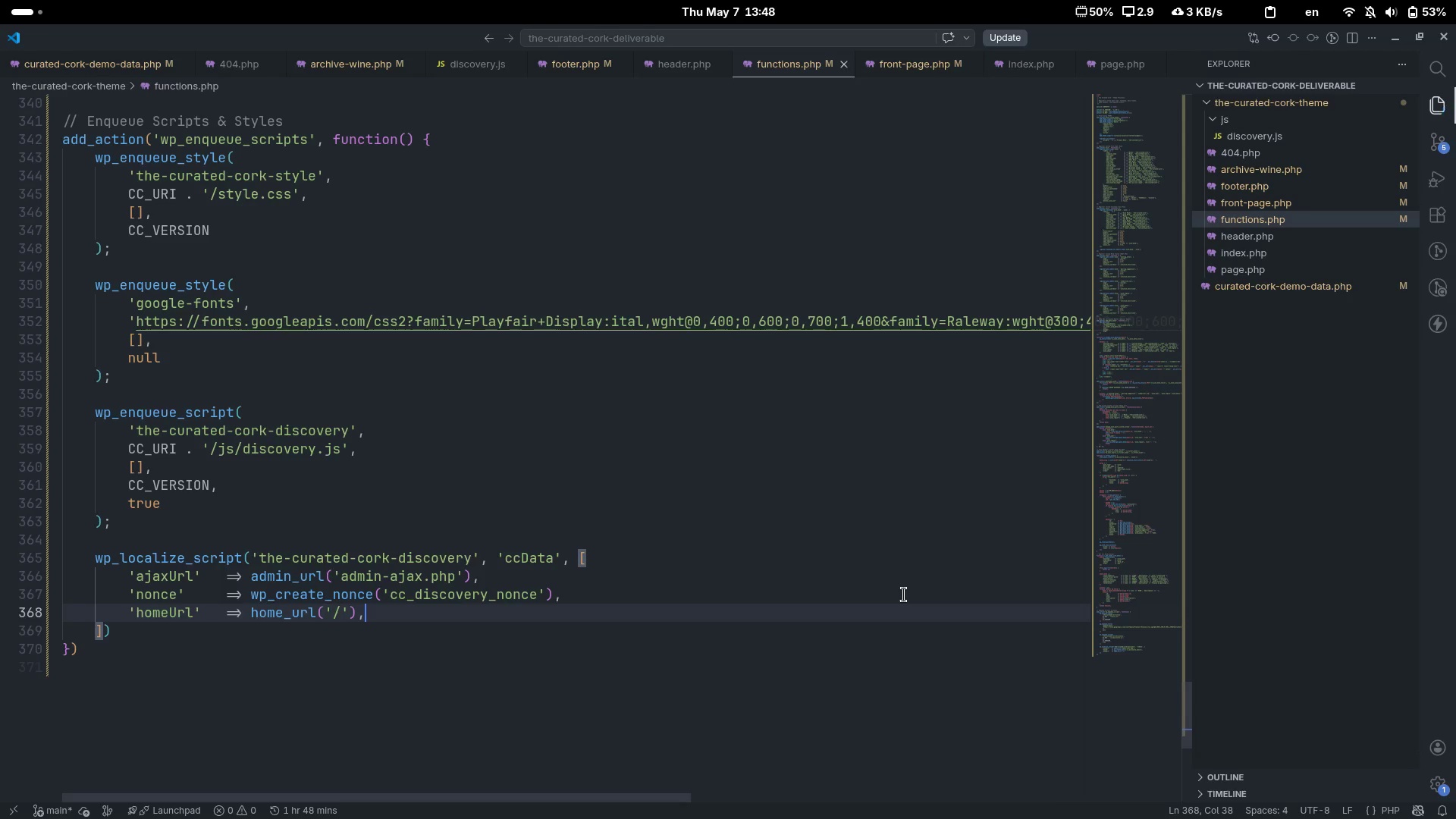 
key(Control+ControlLeft)
 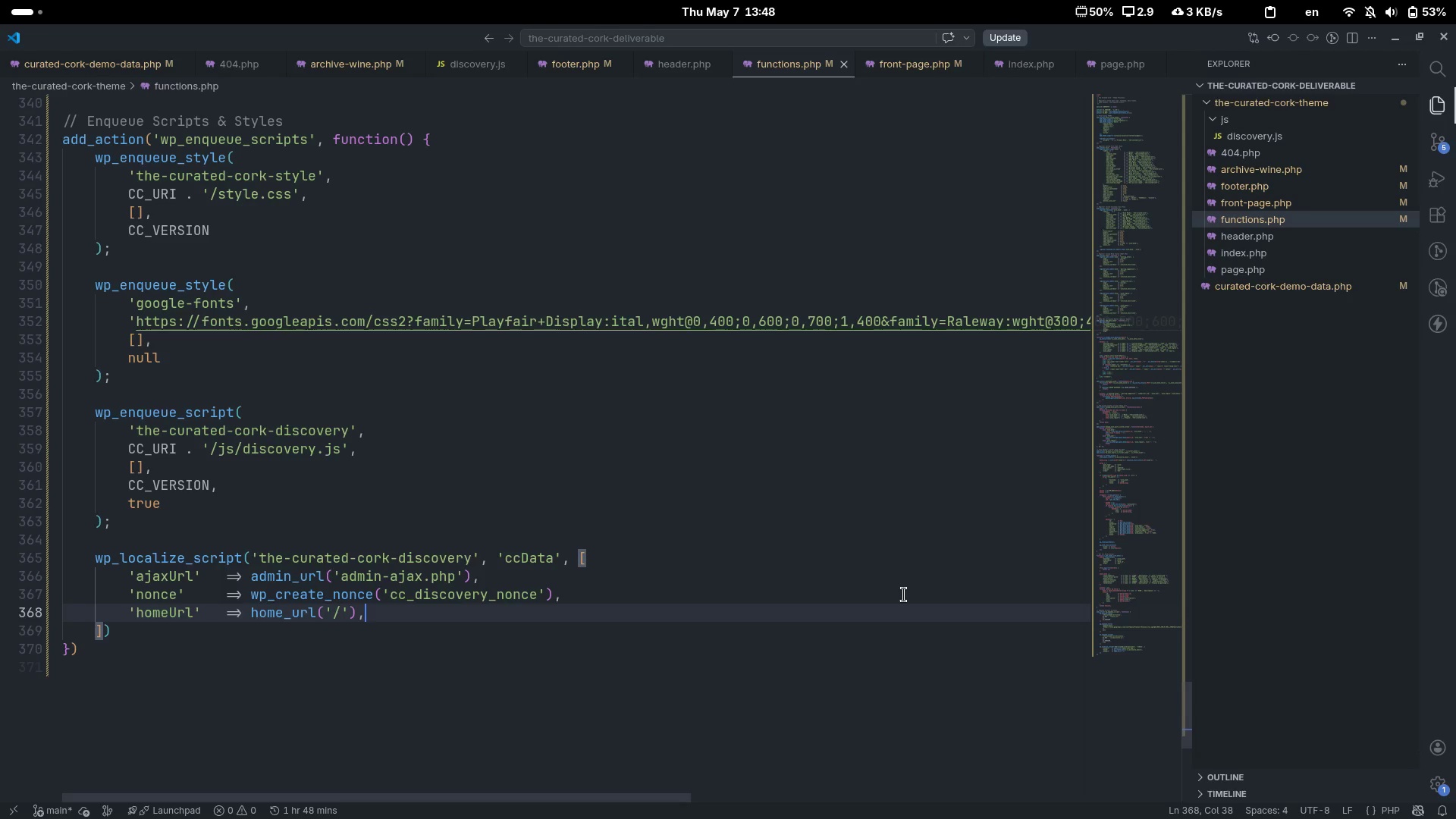 
key(Control+S)
 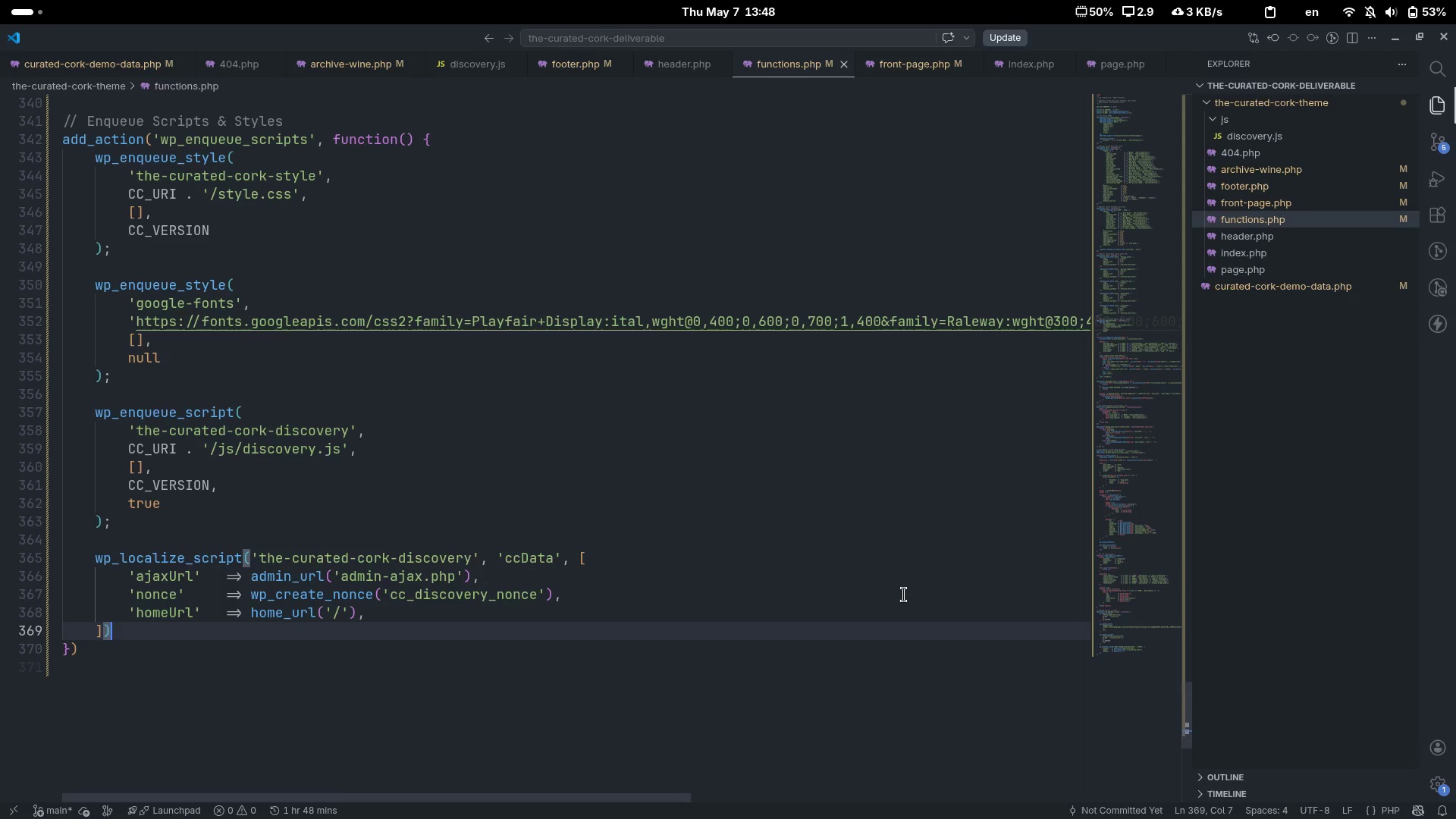 
key(ArrowDown)
 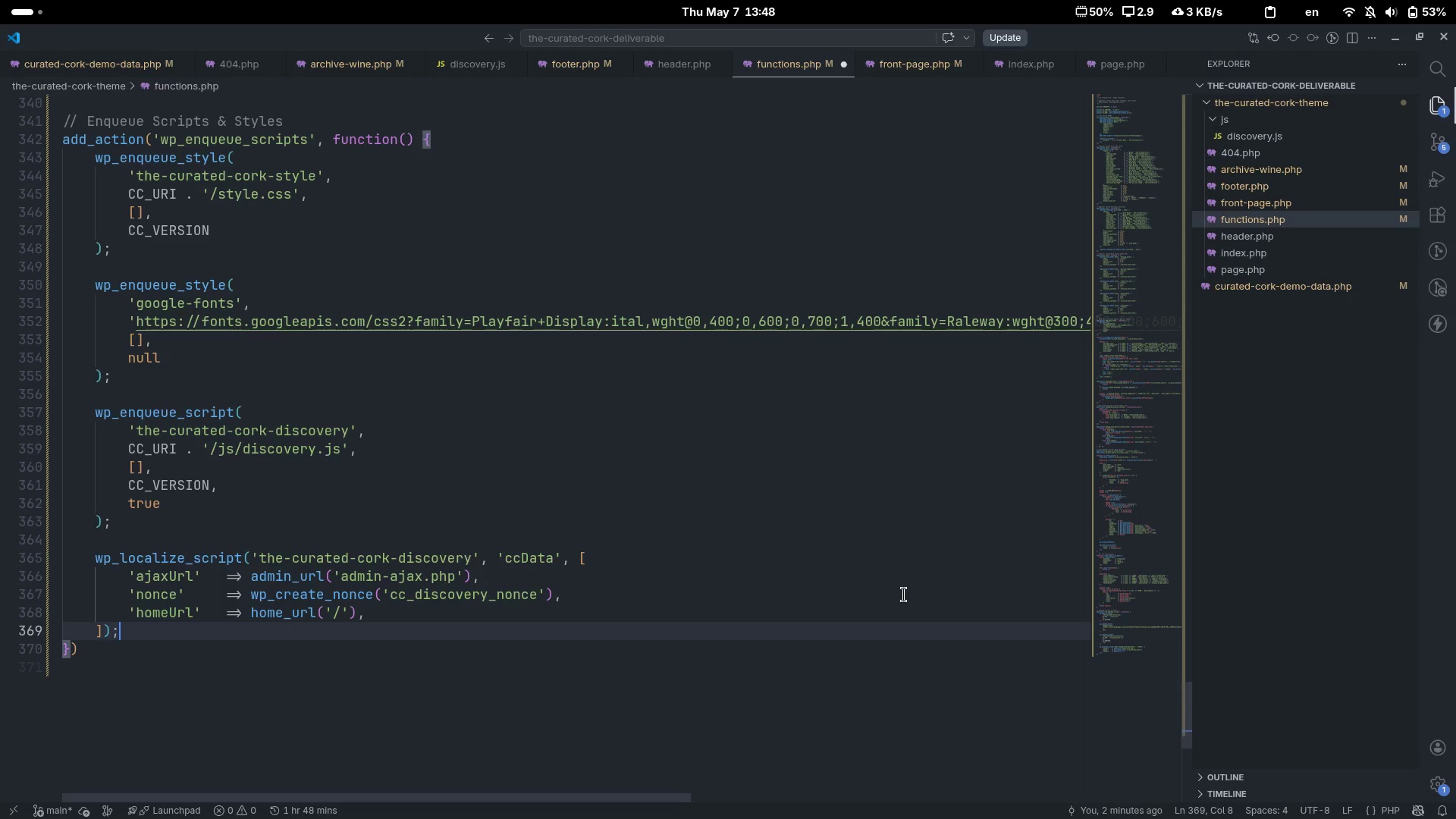 
key(Semicolon)
 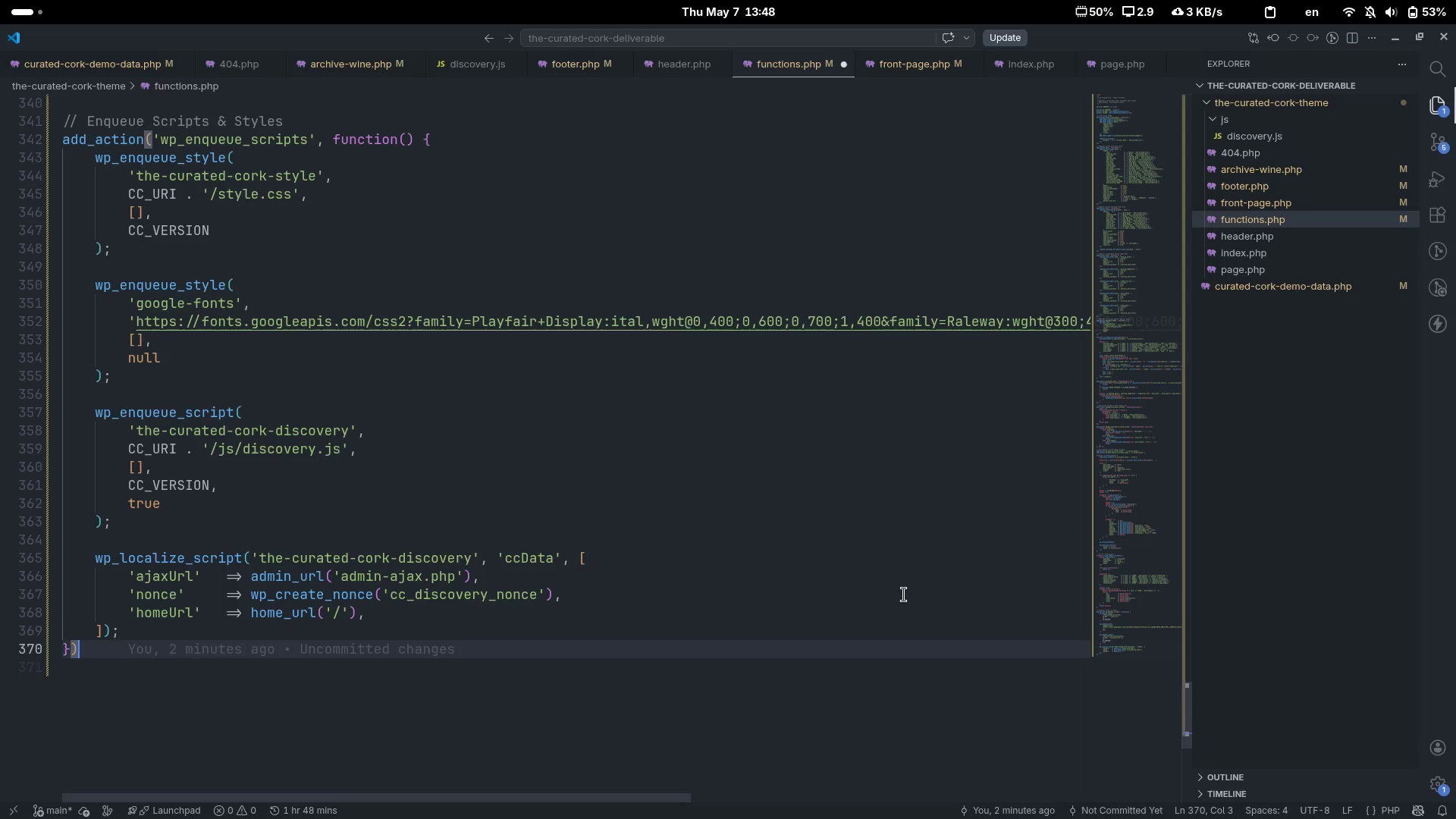 
key(ArrowDown)
 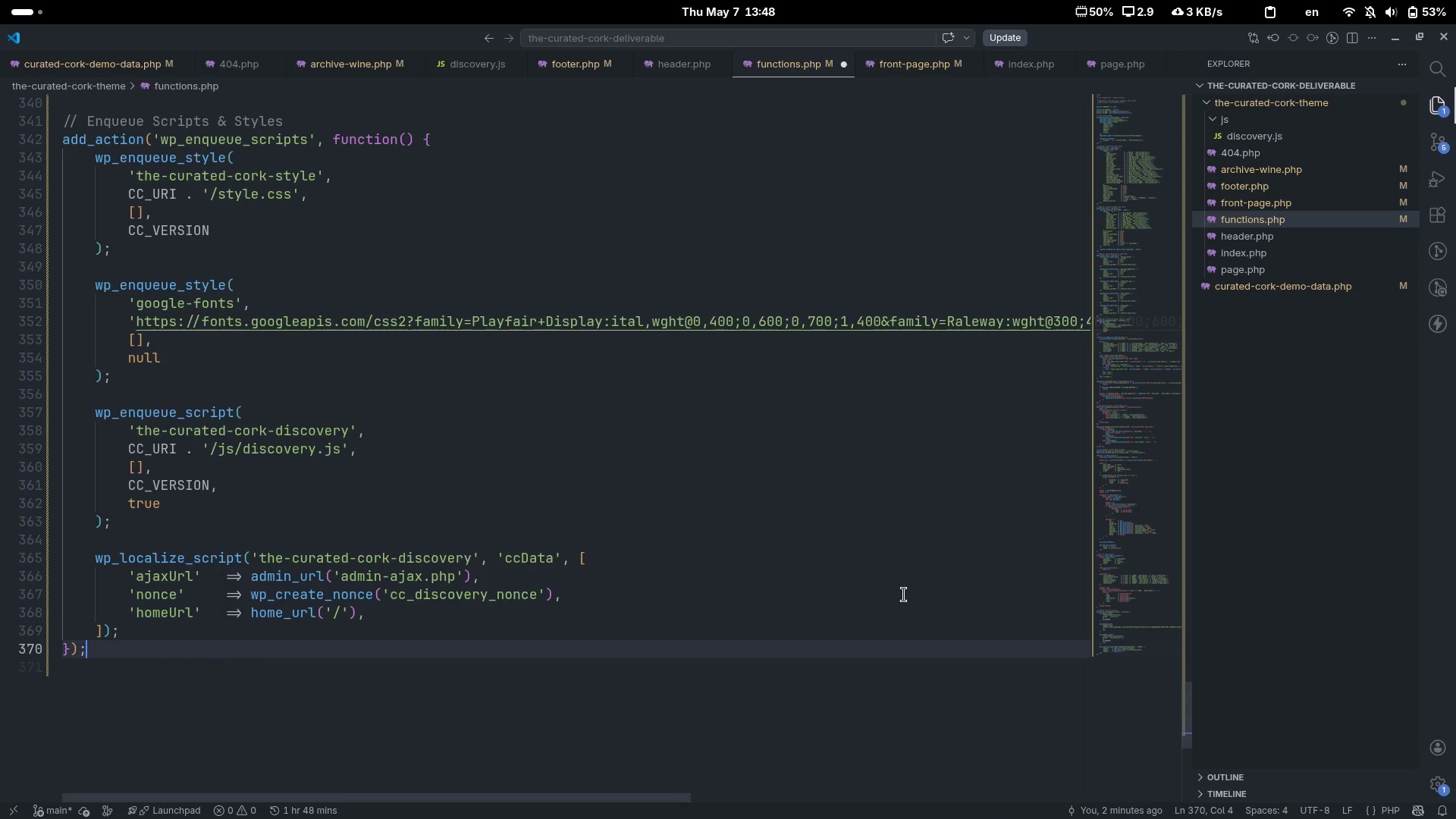 
key(Semicolon)
 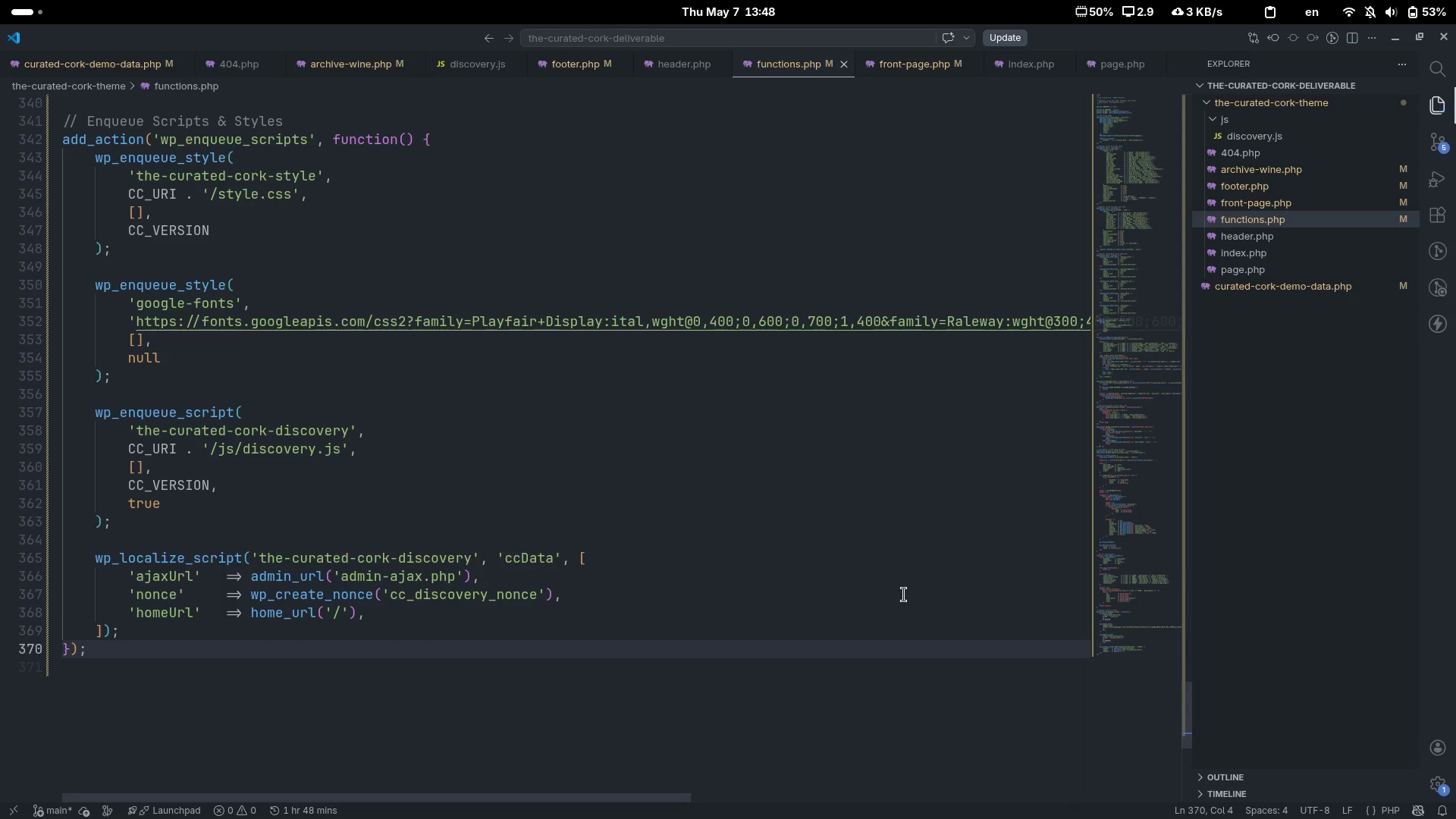 
key(Control+S)
 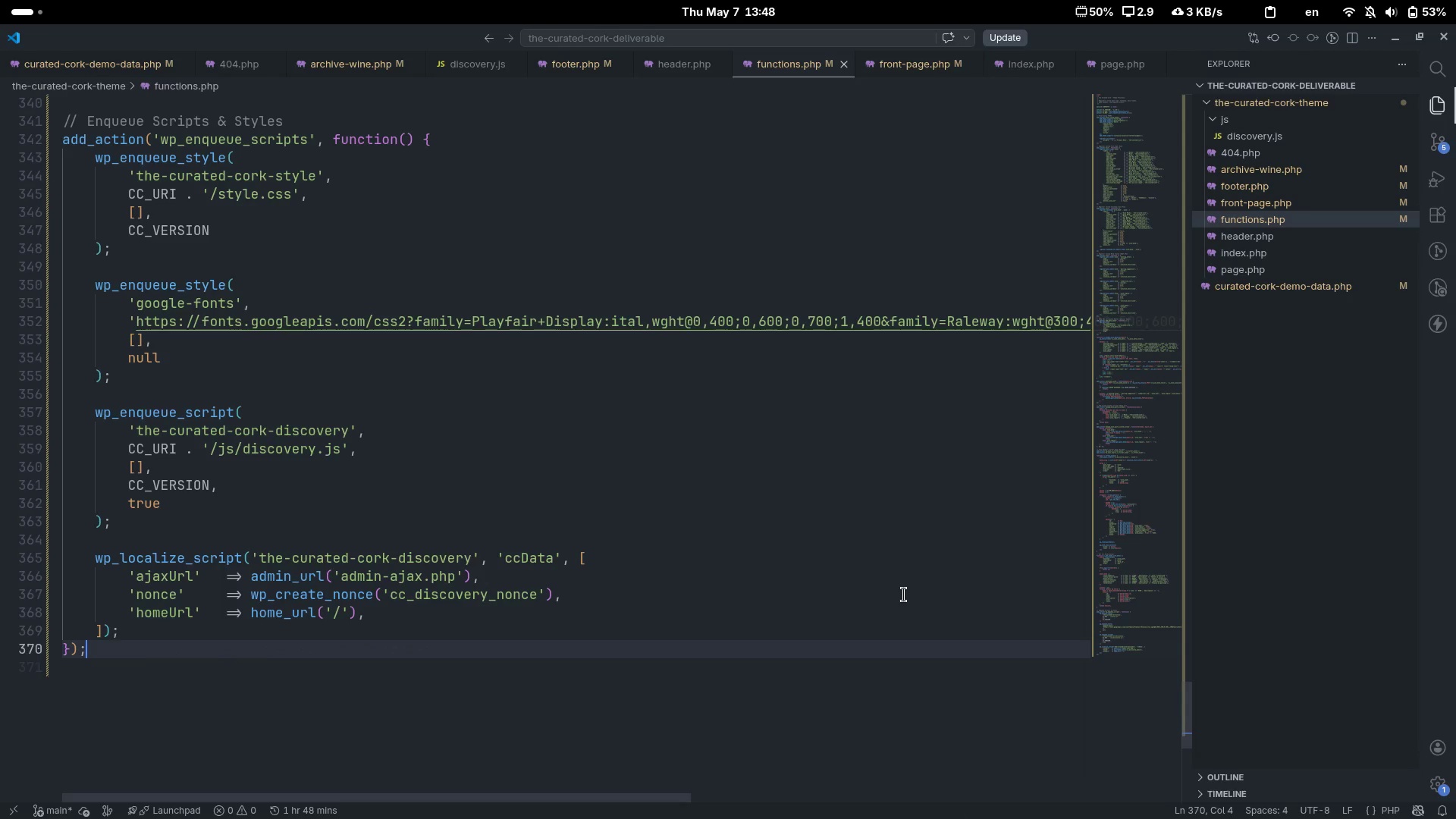 
key(Control+S)
 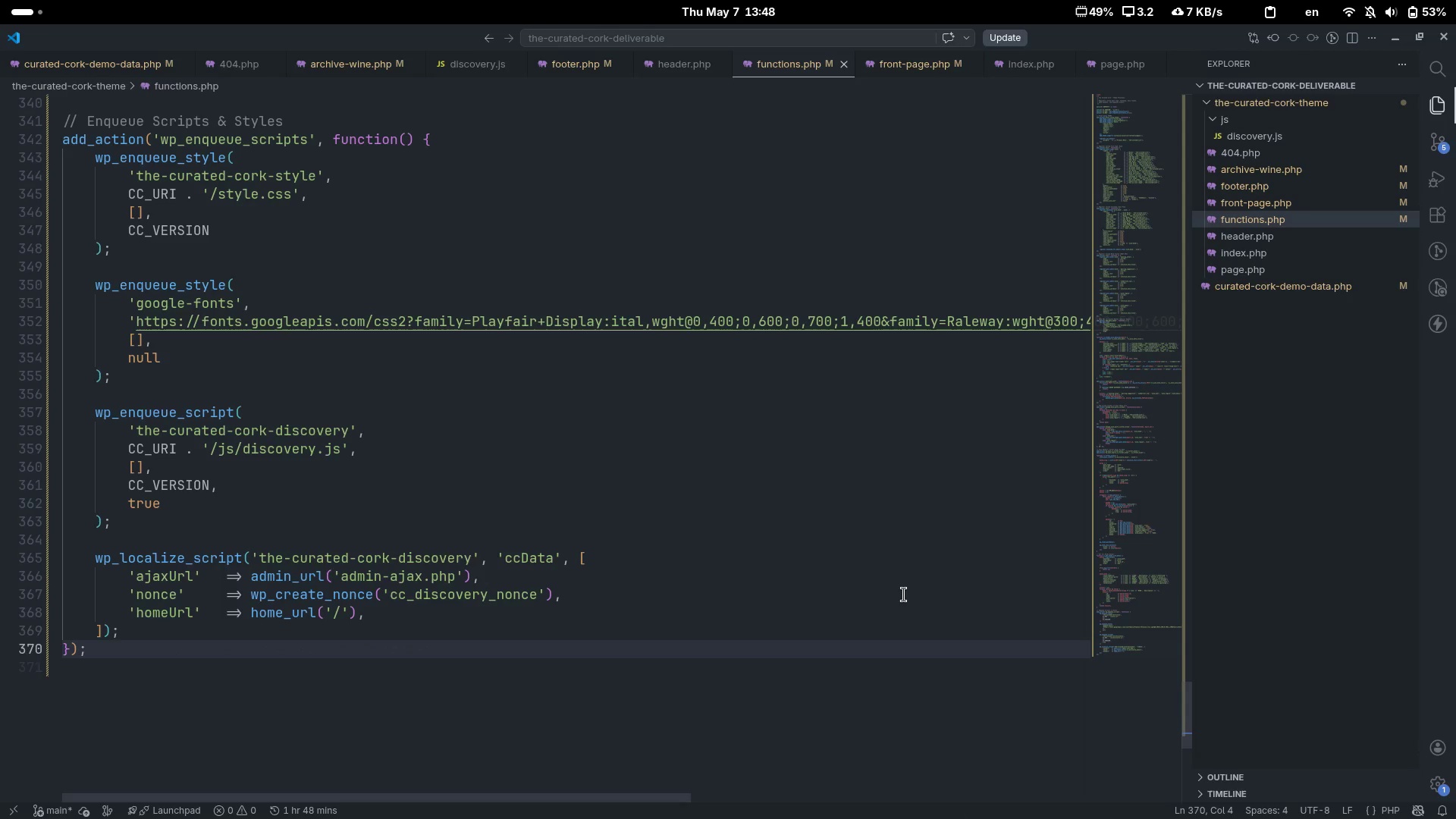 